 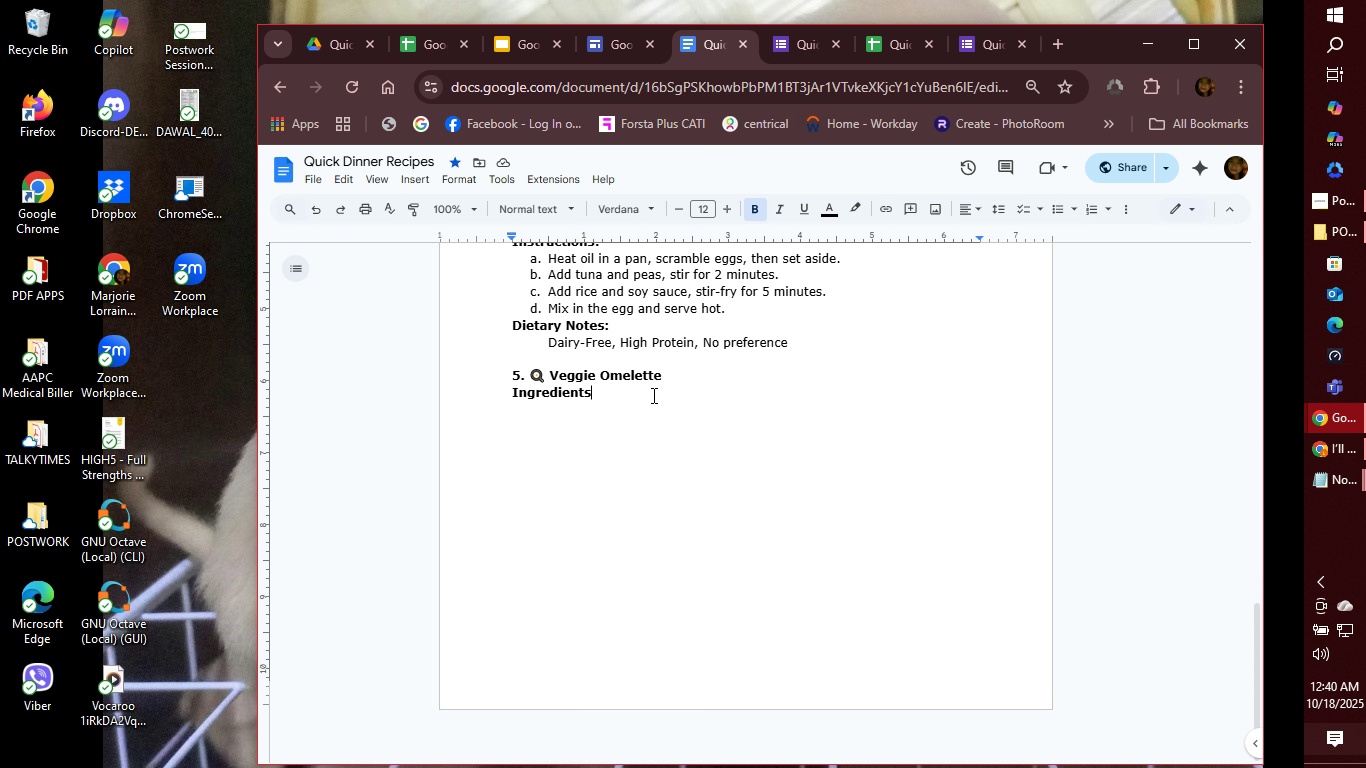 
key(Shift+Semicolon)
 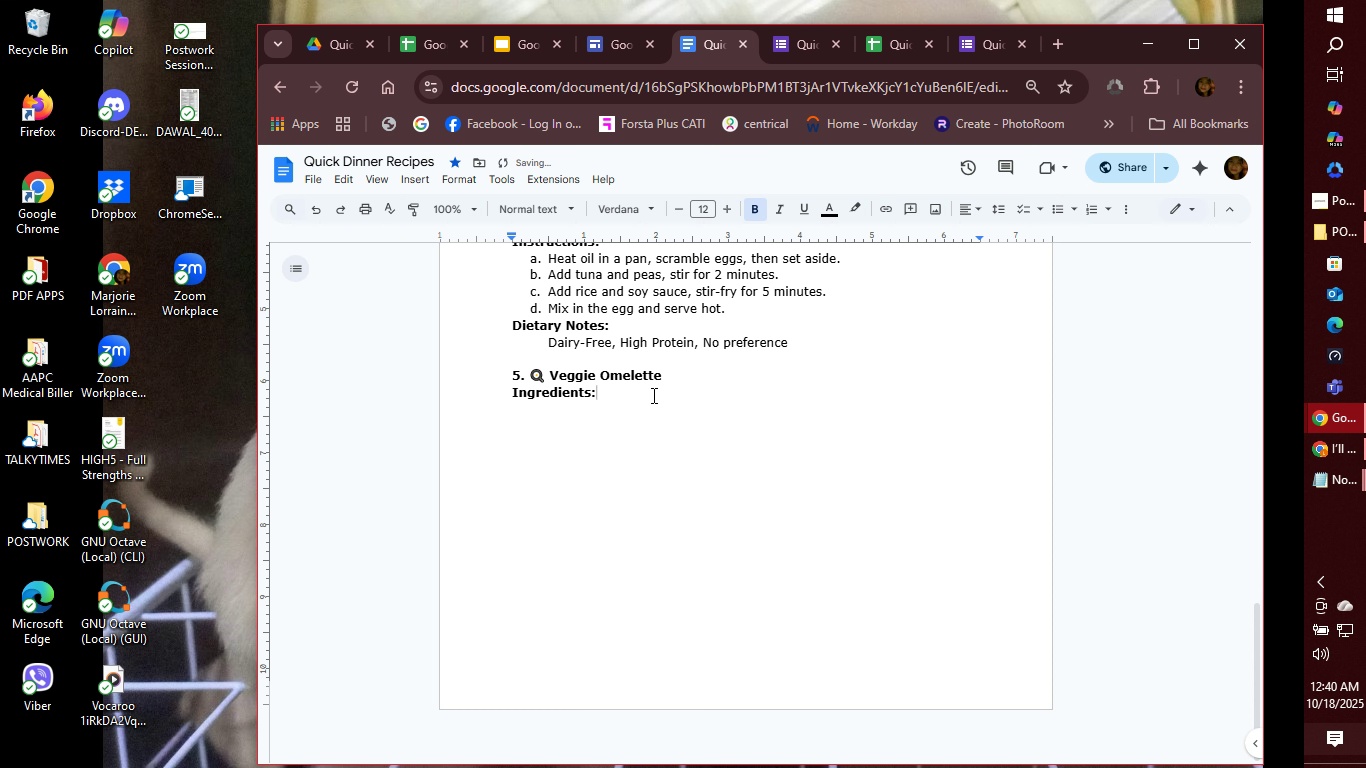 
key(Enter)
 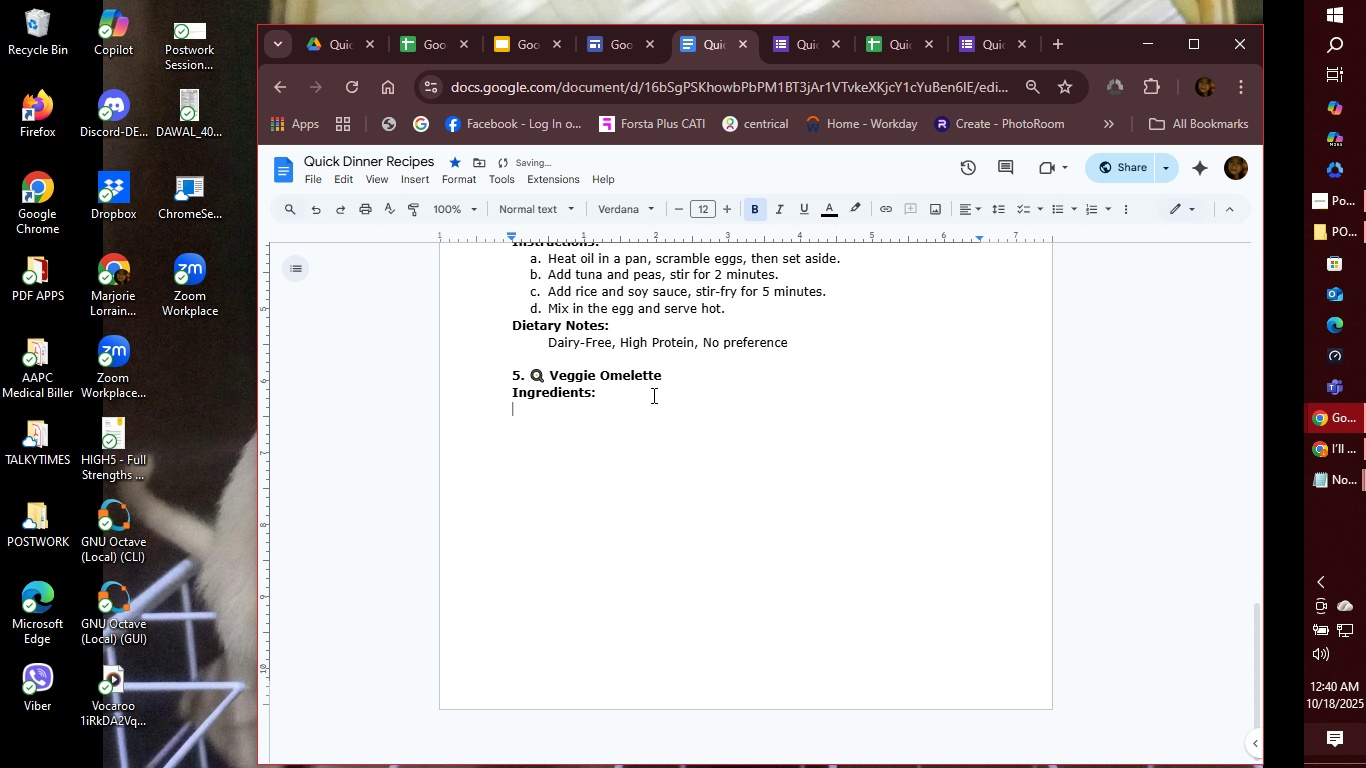 
key(Control+B)
 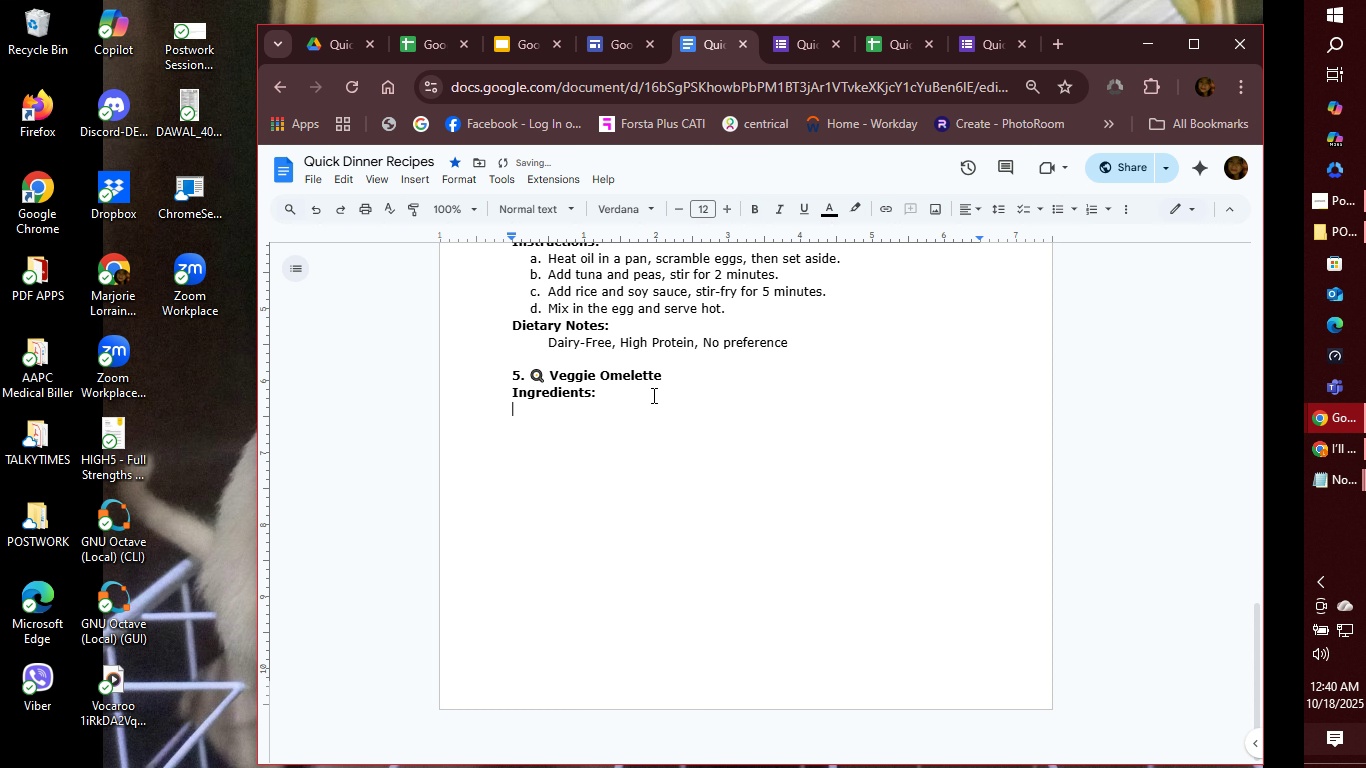 
left_click([1060, 209])
 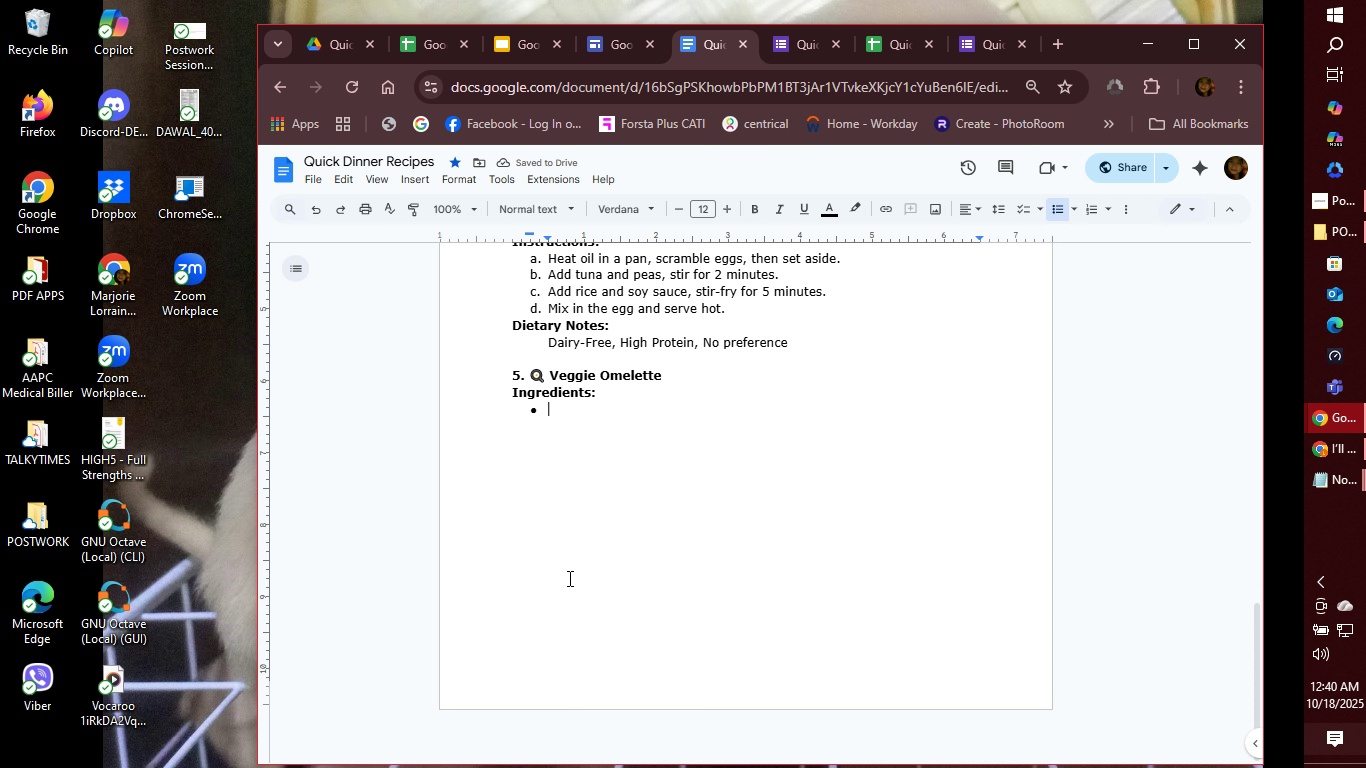 
type(2 eggs)
 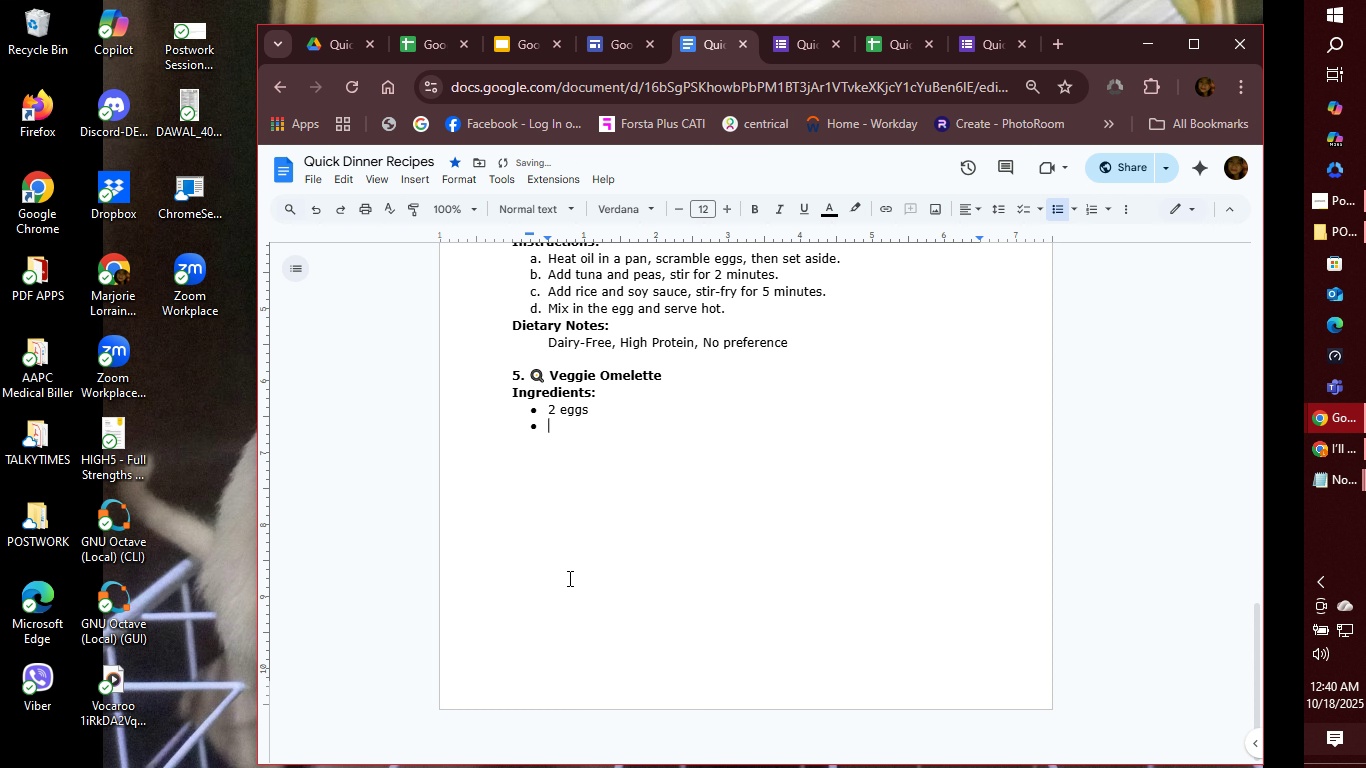 
key(Enter)
 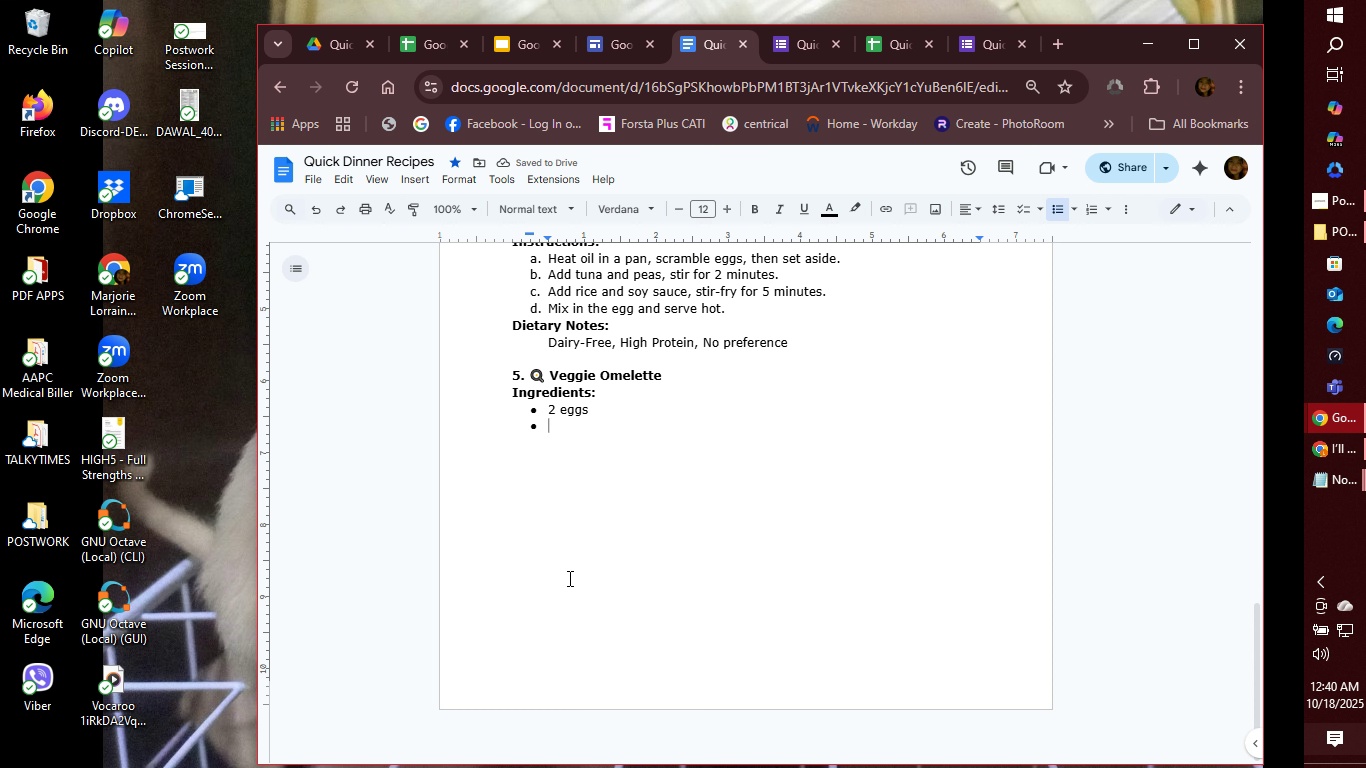 
type(1/4 cup chopped bell peppers)
 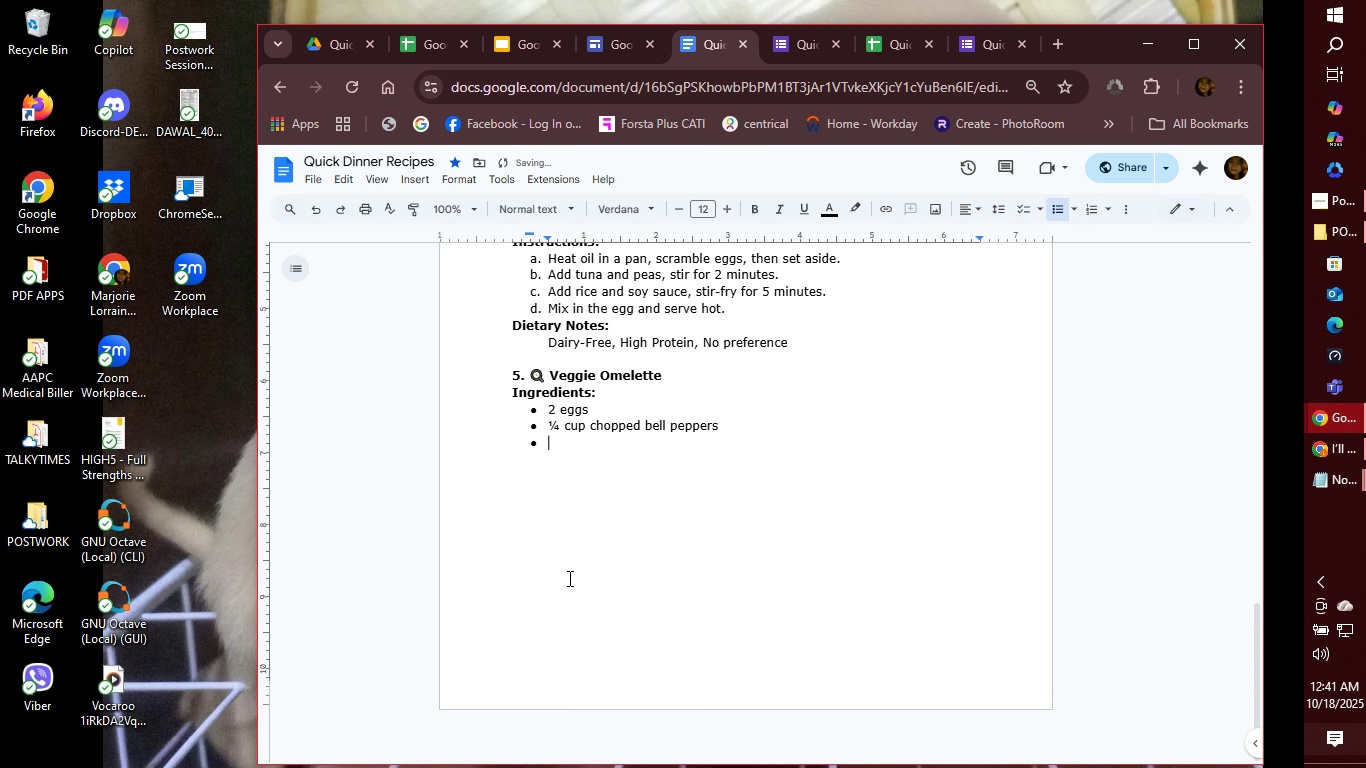 
key(Enter)
 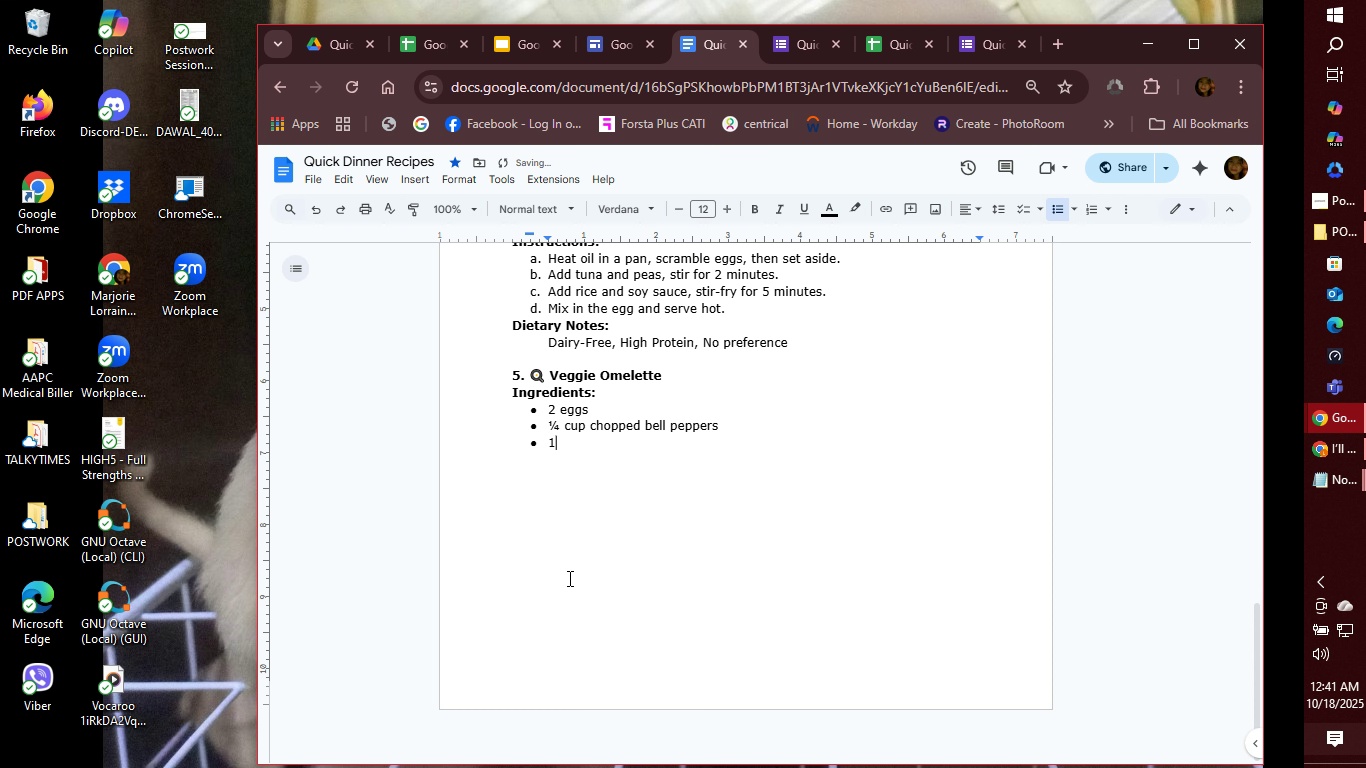 
type(1/4 cup spinach)
 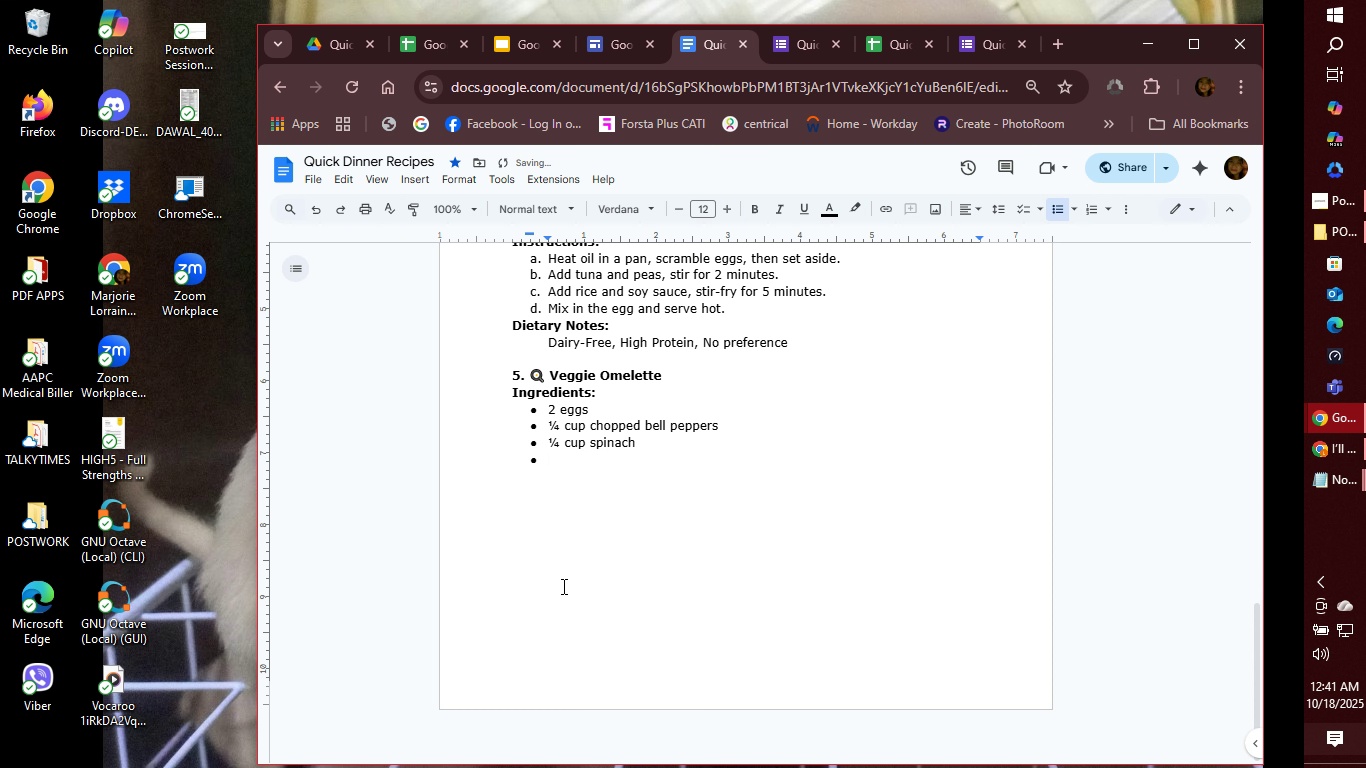 
key(Enter)
 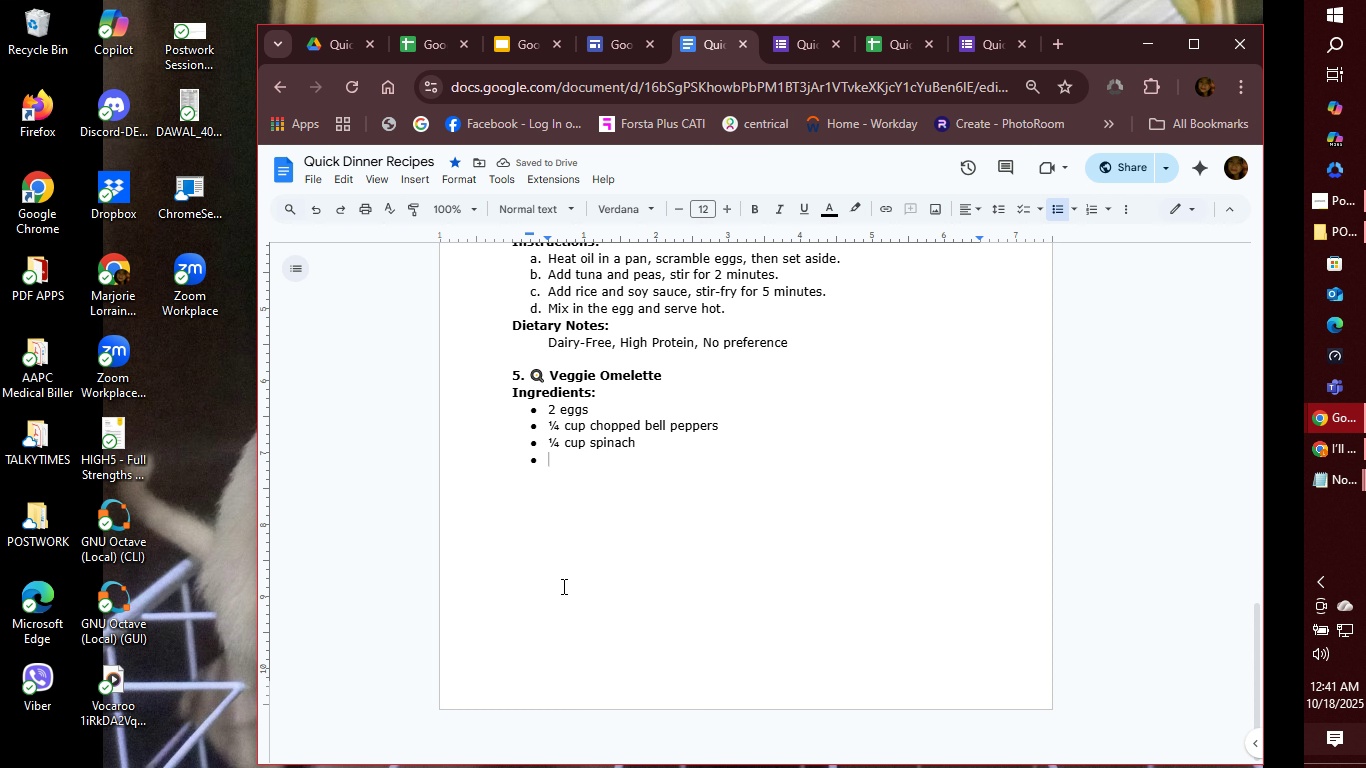 
wait(5.49)
 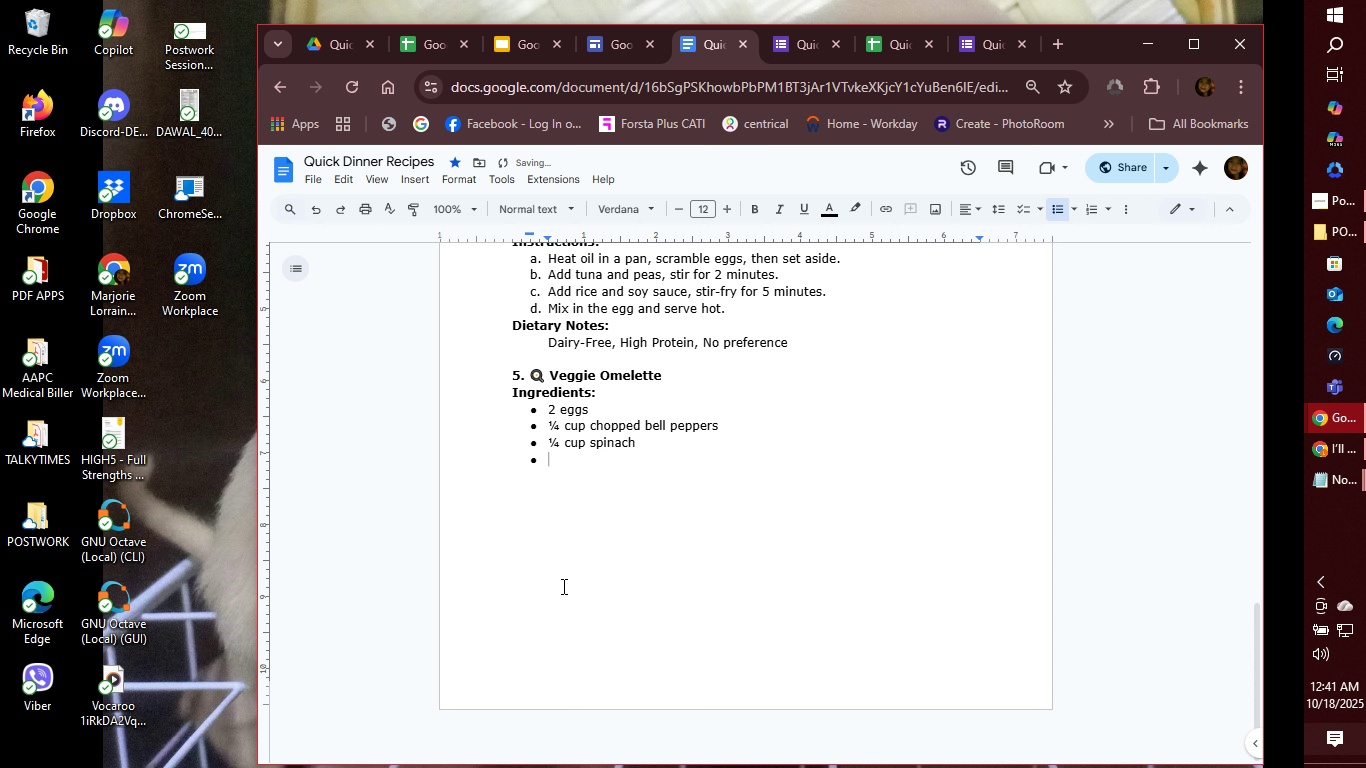 
type(1 tbsp cheese (optional))
 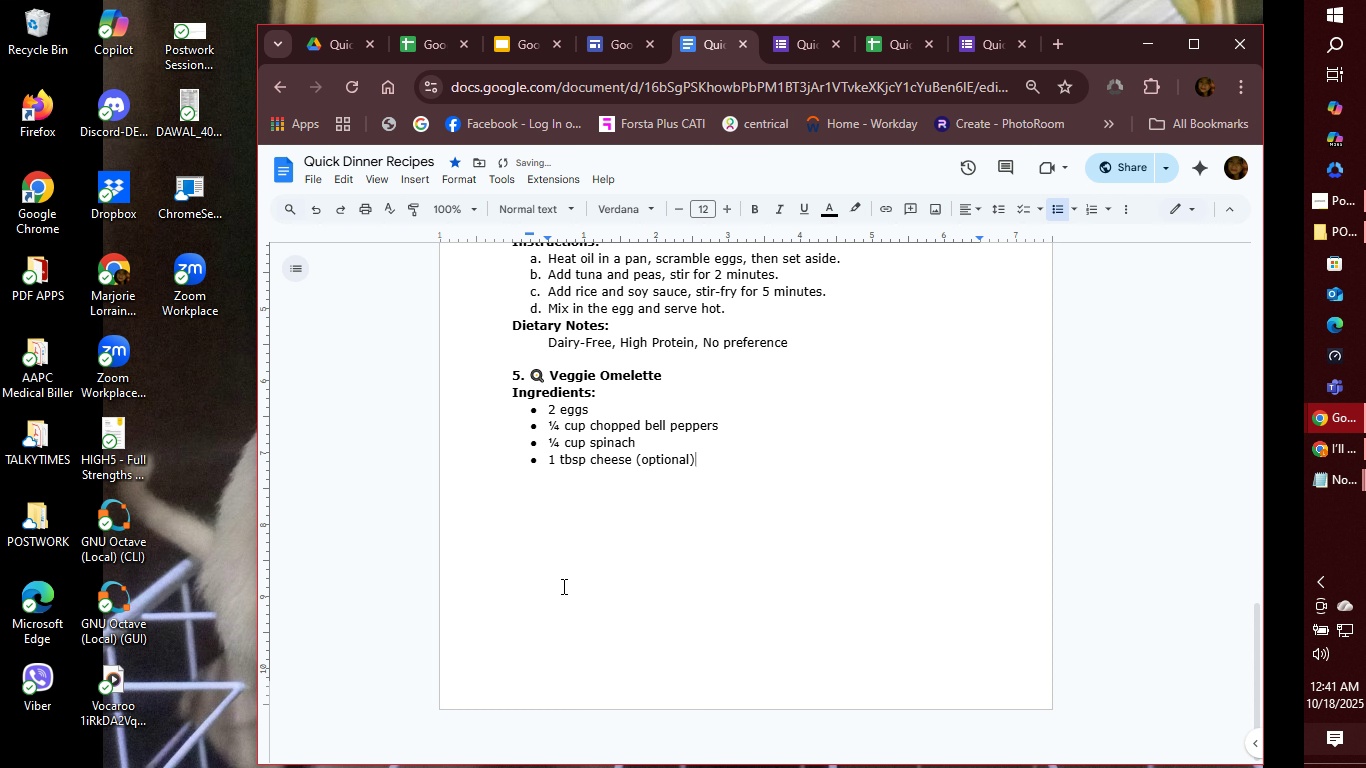 
key(Enter)
 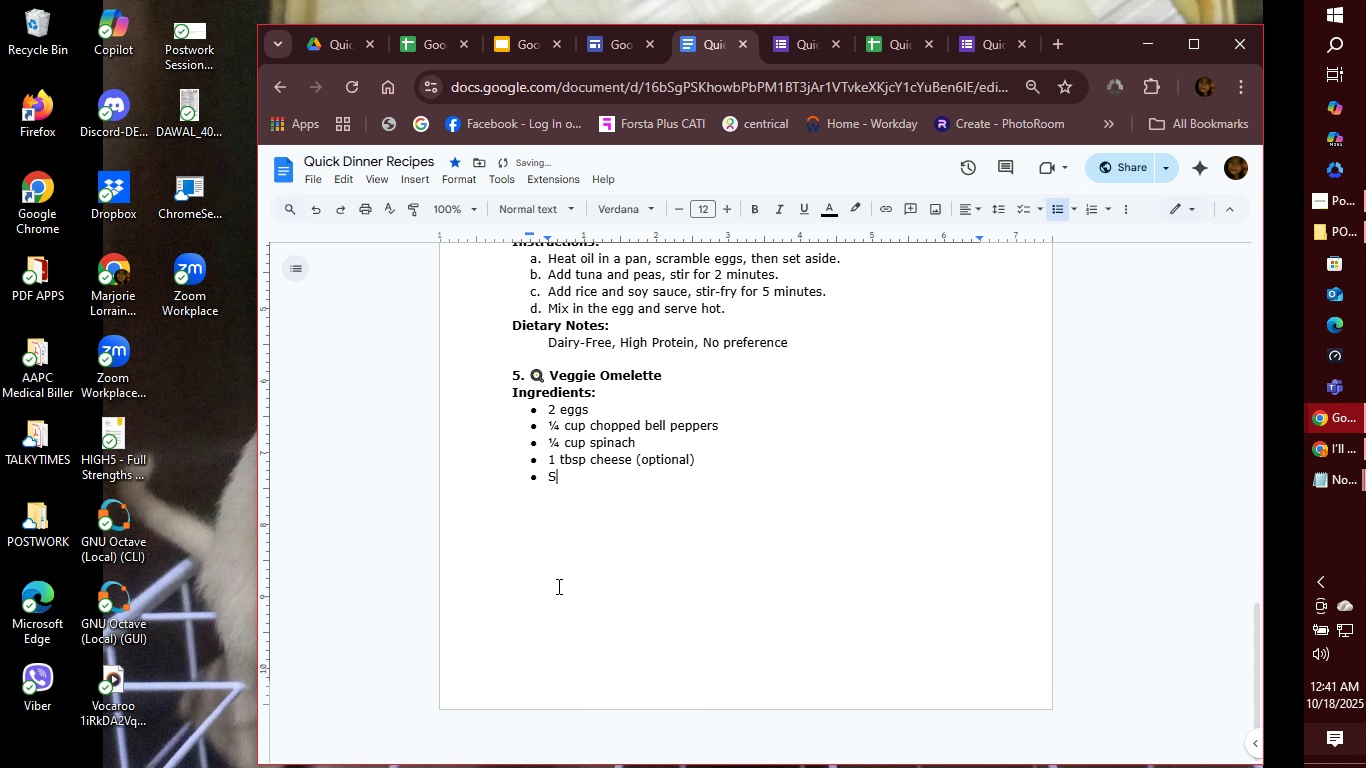 
type(Salt and pepper to atset)
key(Backspace)
type( taste)
 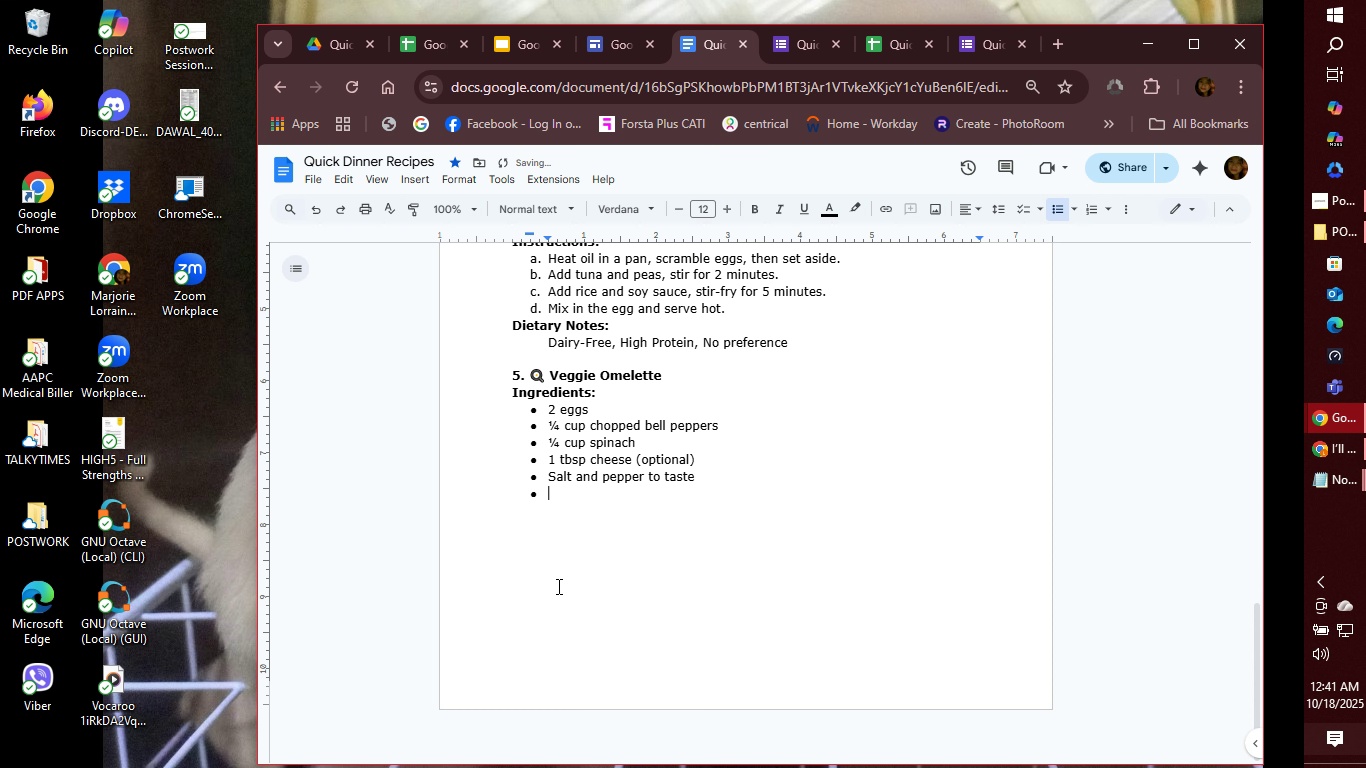 
key(Enter)
 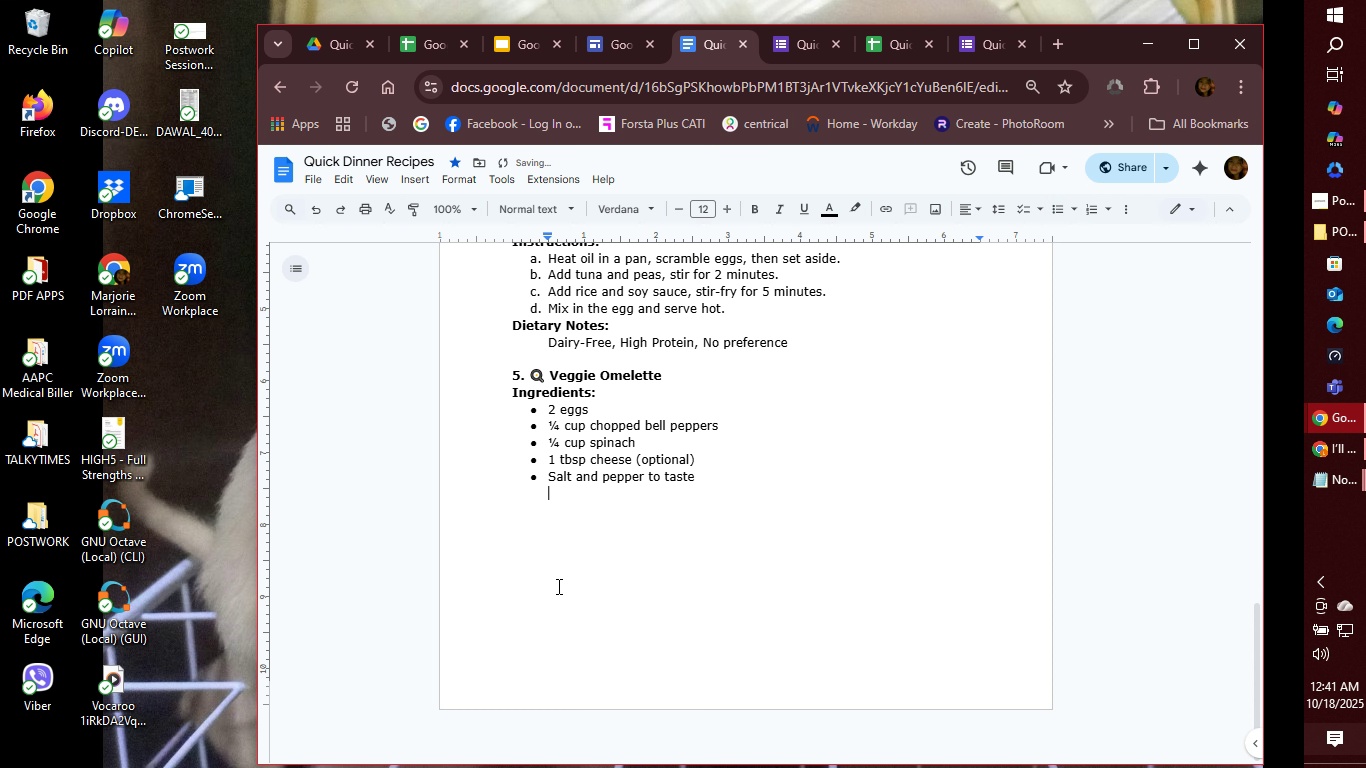 
key(Backspace)
 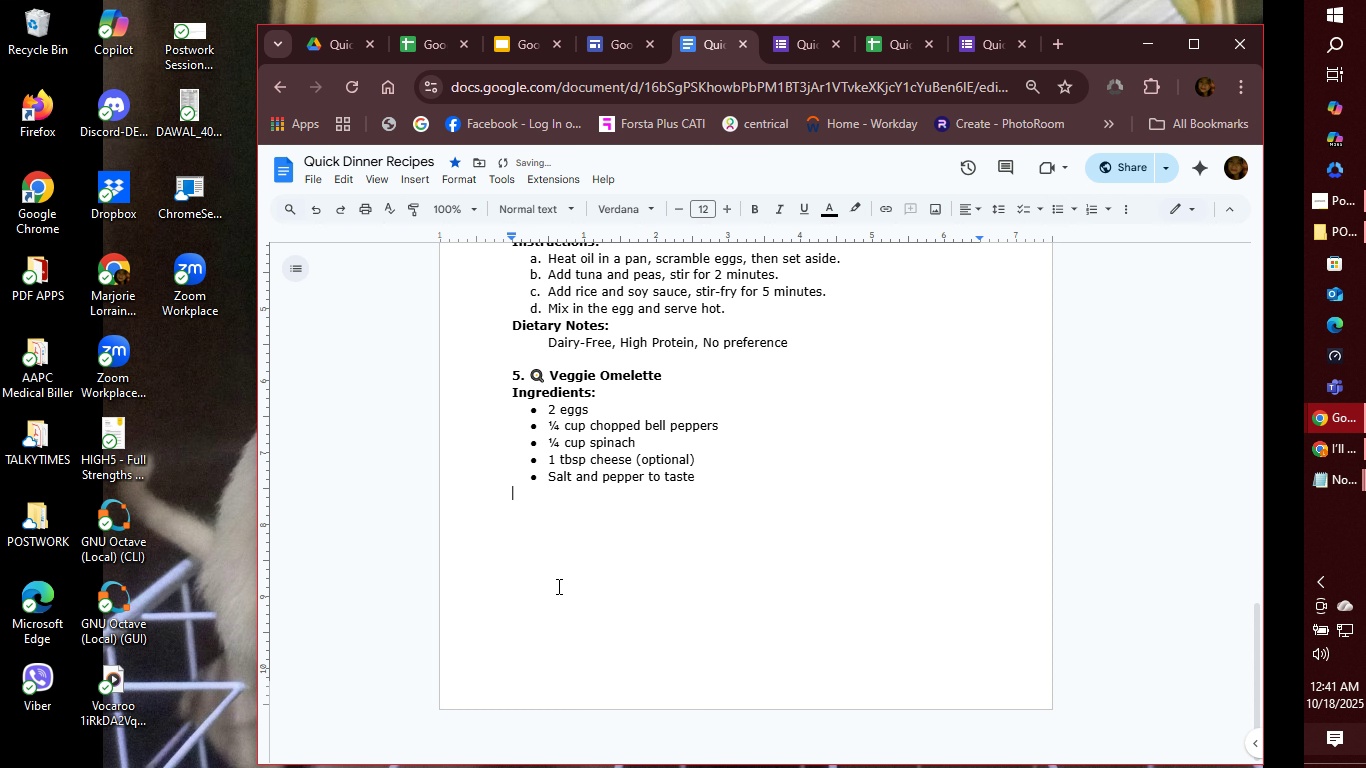 
key(Backspace)
 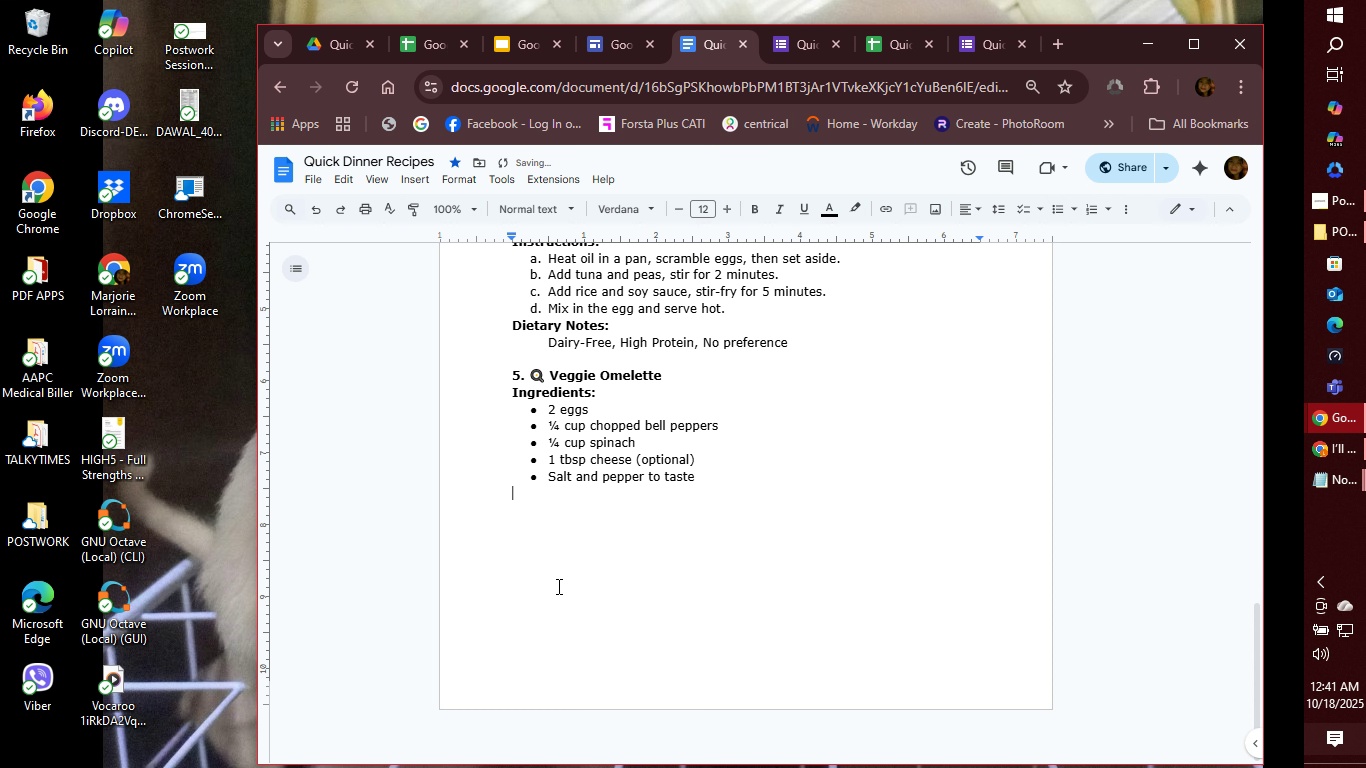 
key(Control+B)
 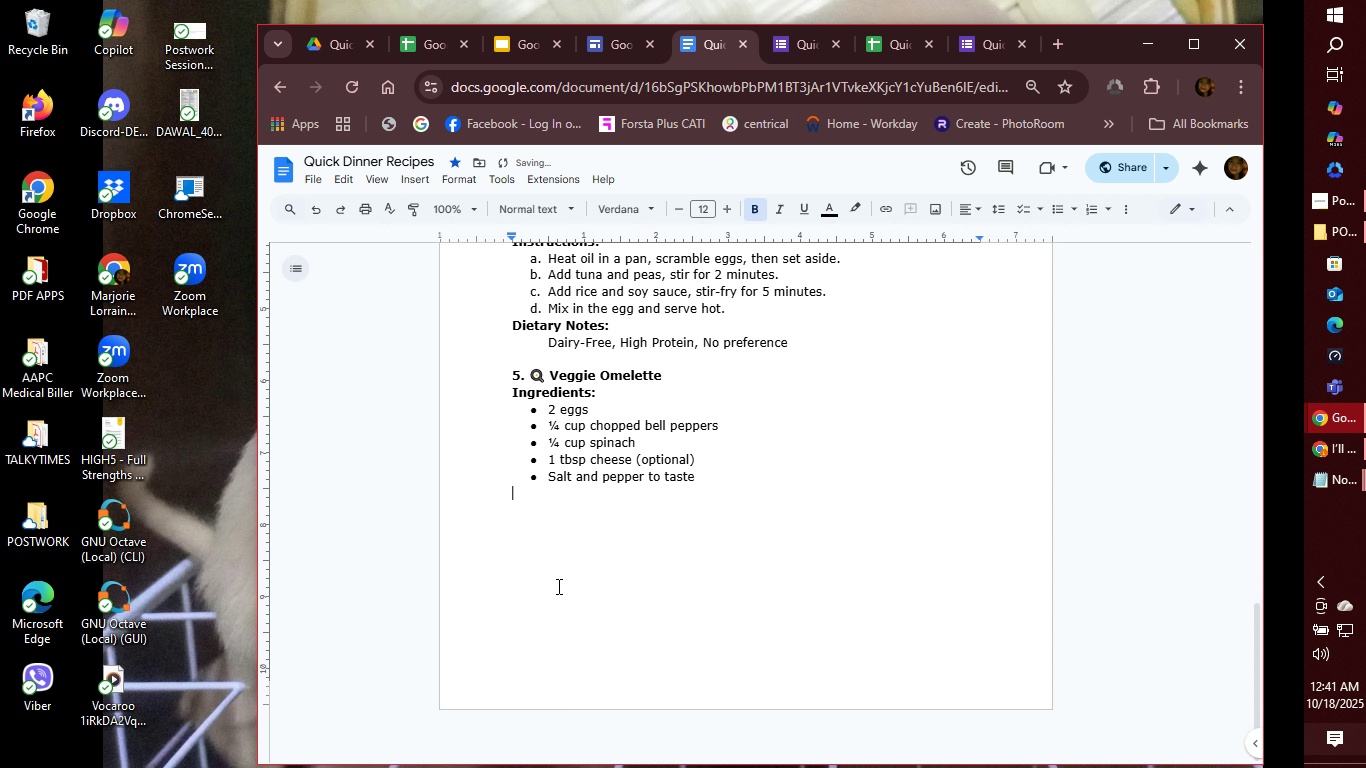 
type(Instructions:)
 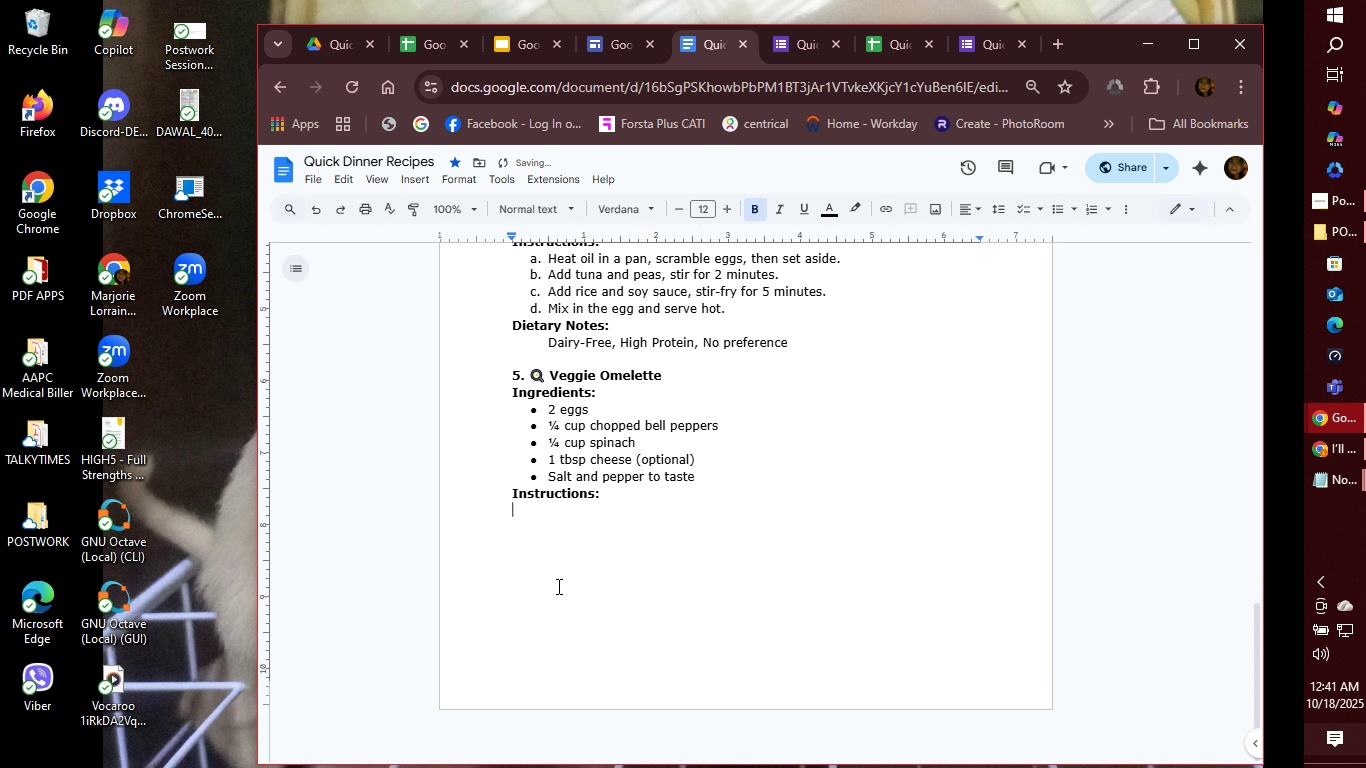 
 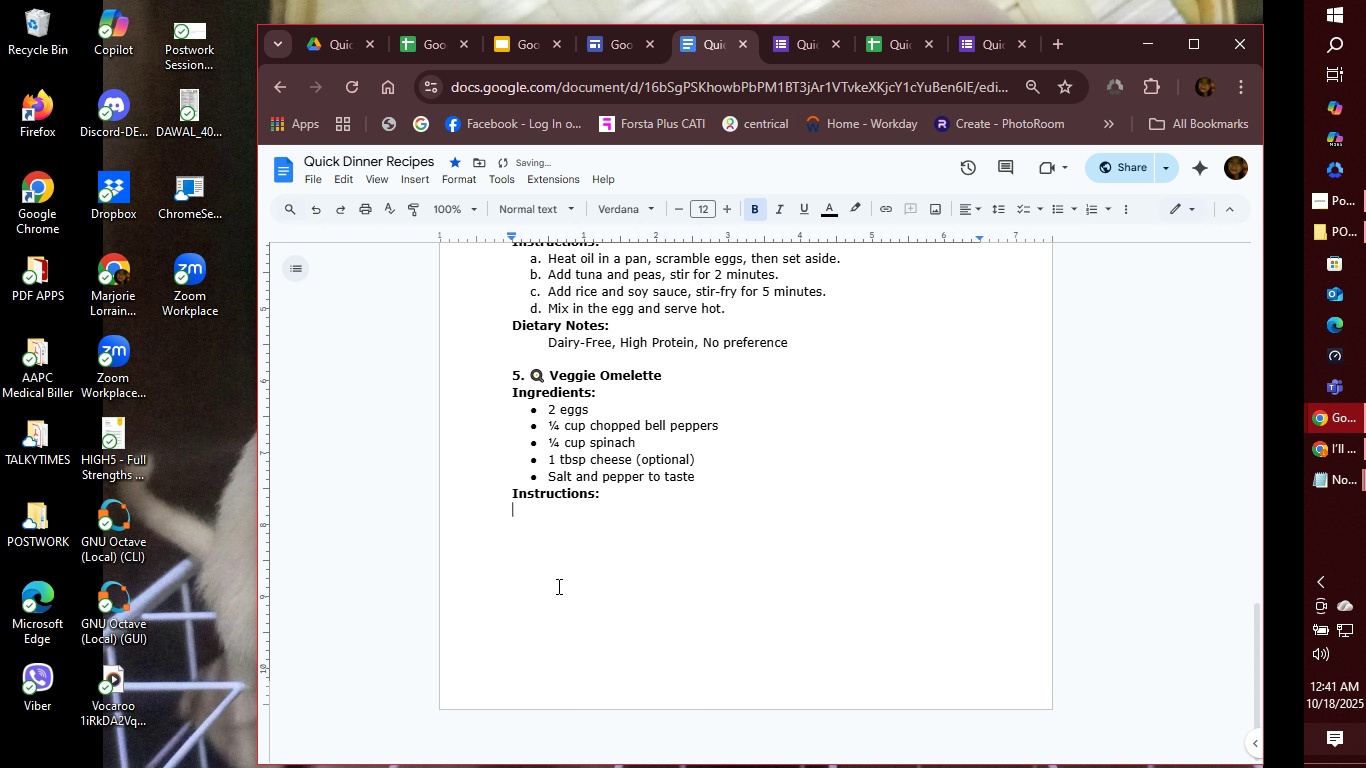 
key(Enter)
 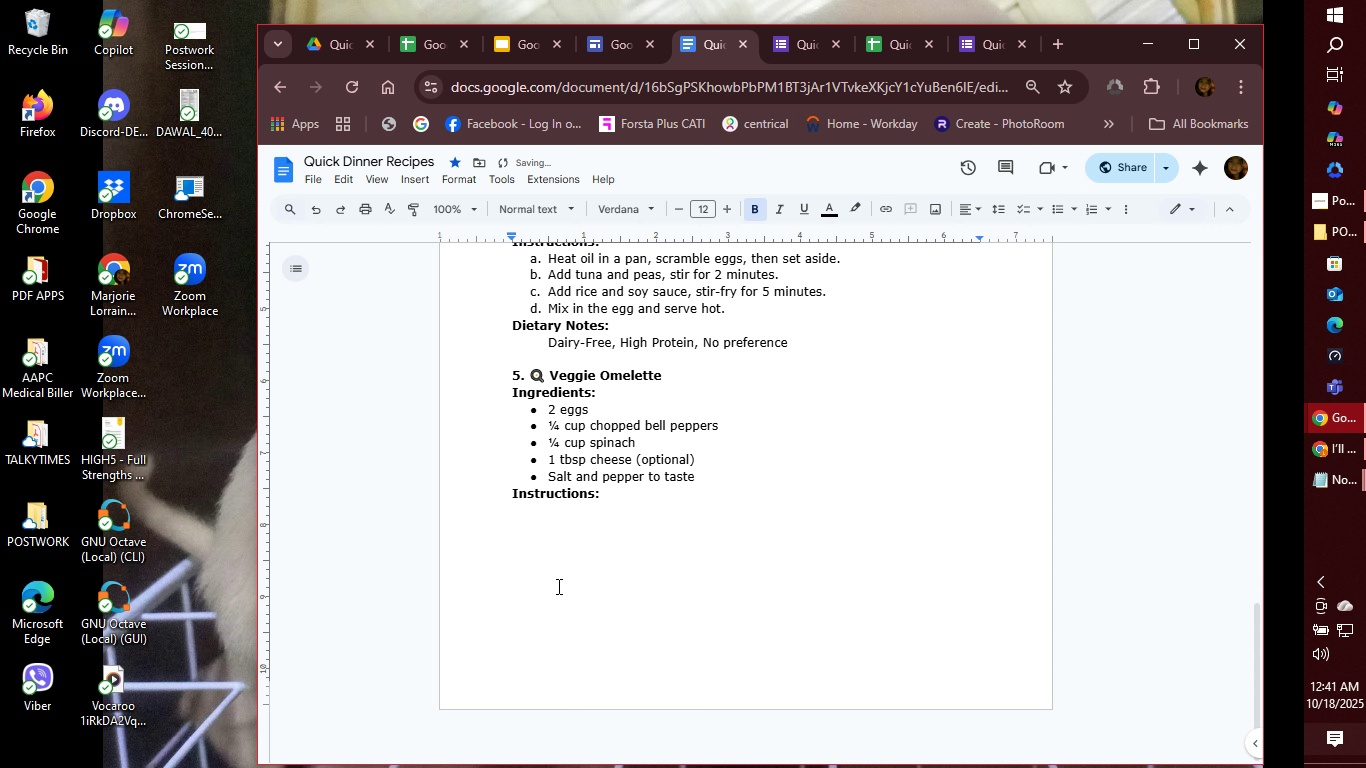 
key(Control+B)
 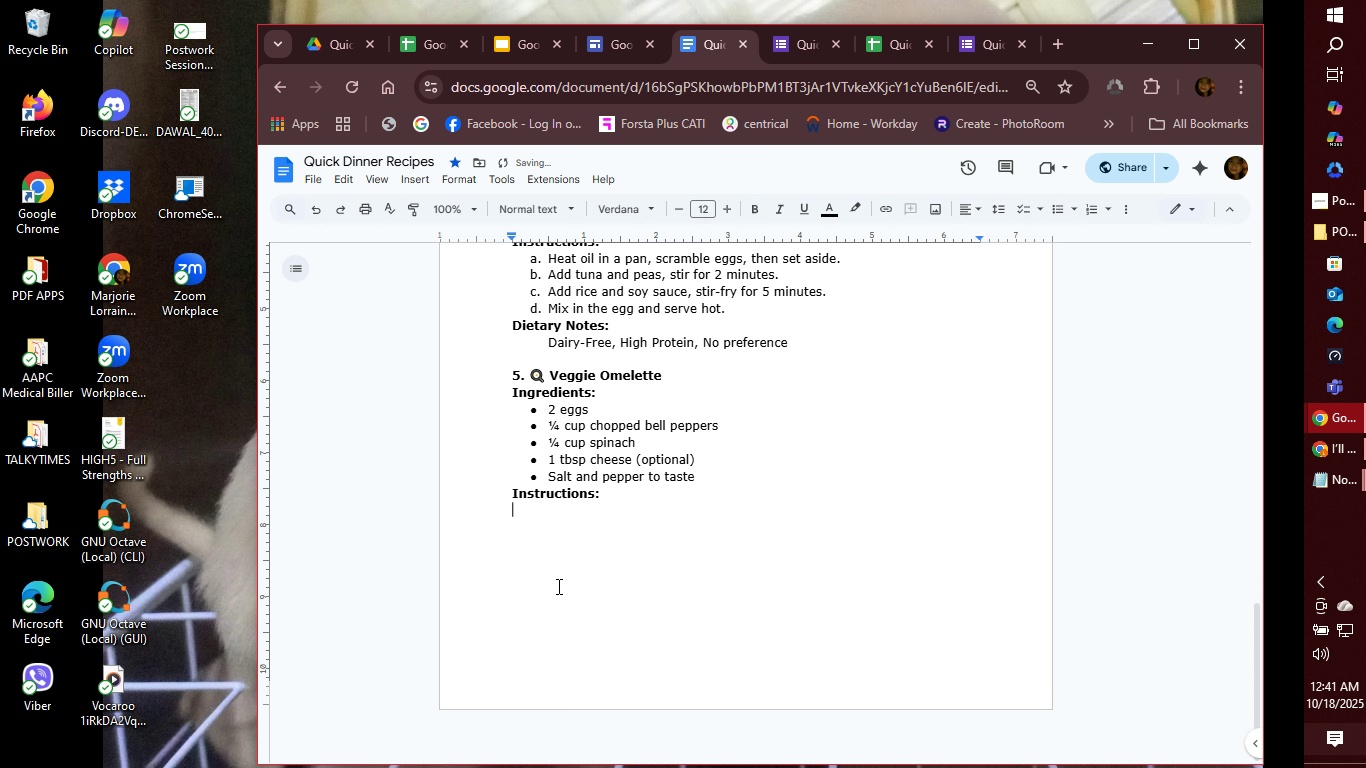 
key(A)
 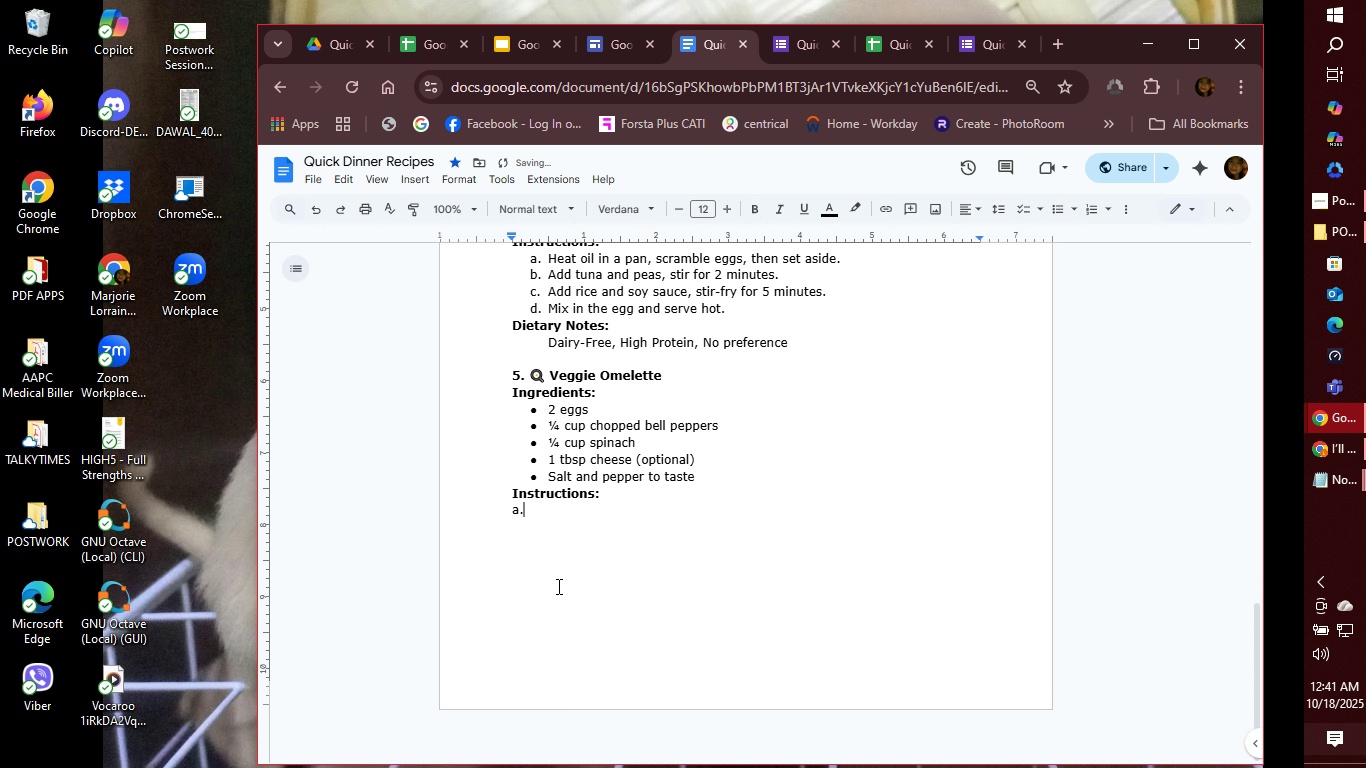 
key(Period)
 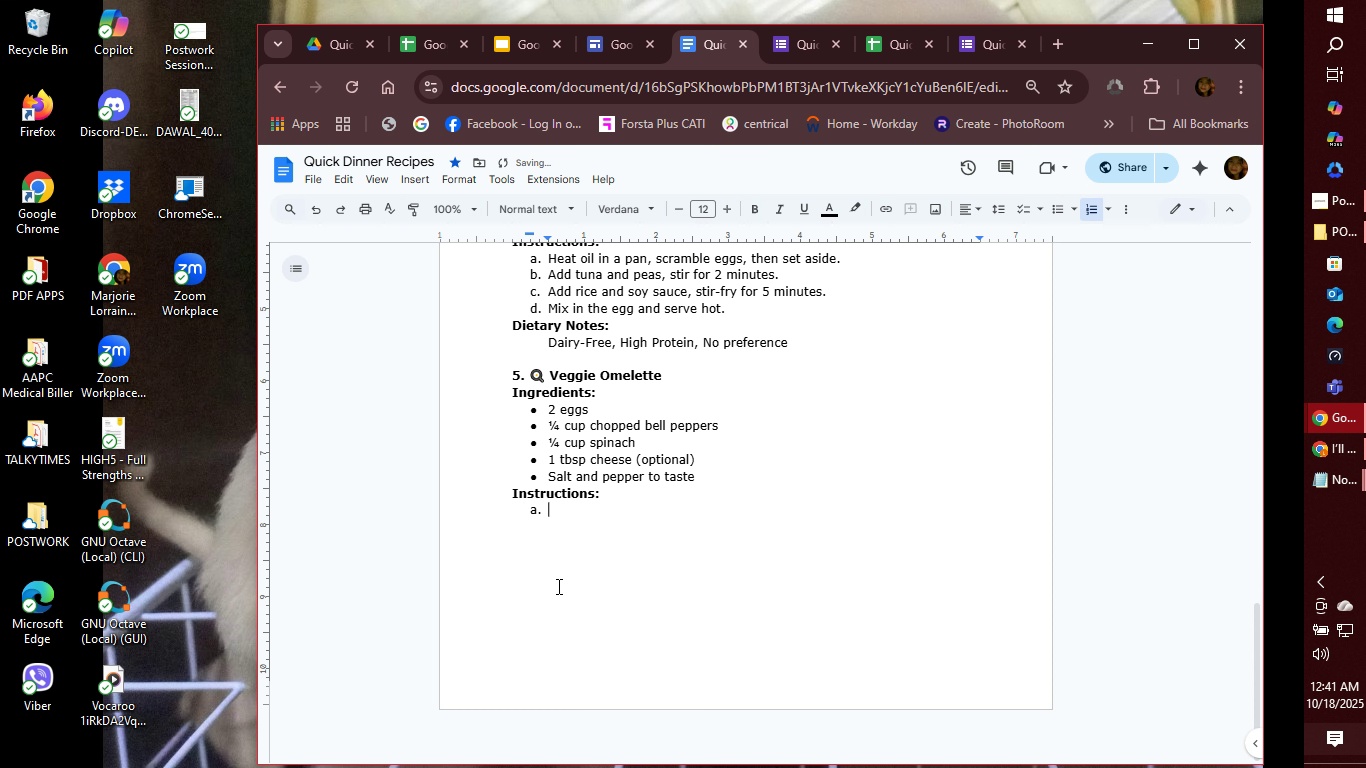 
key(Space)
 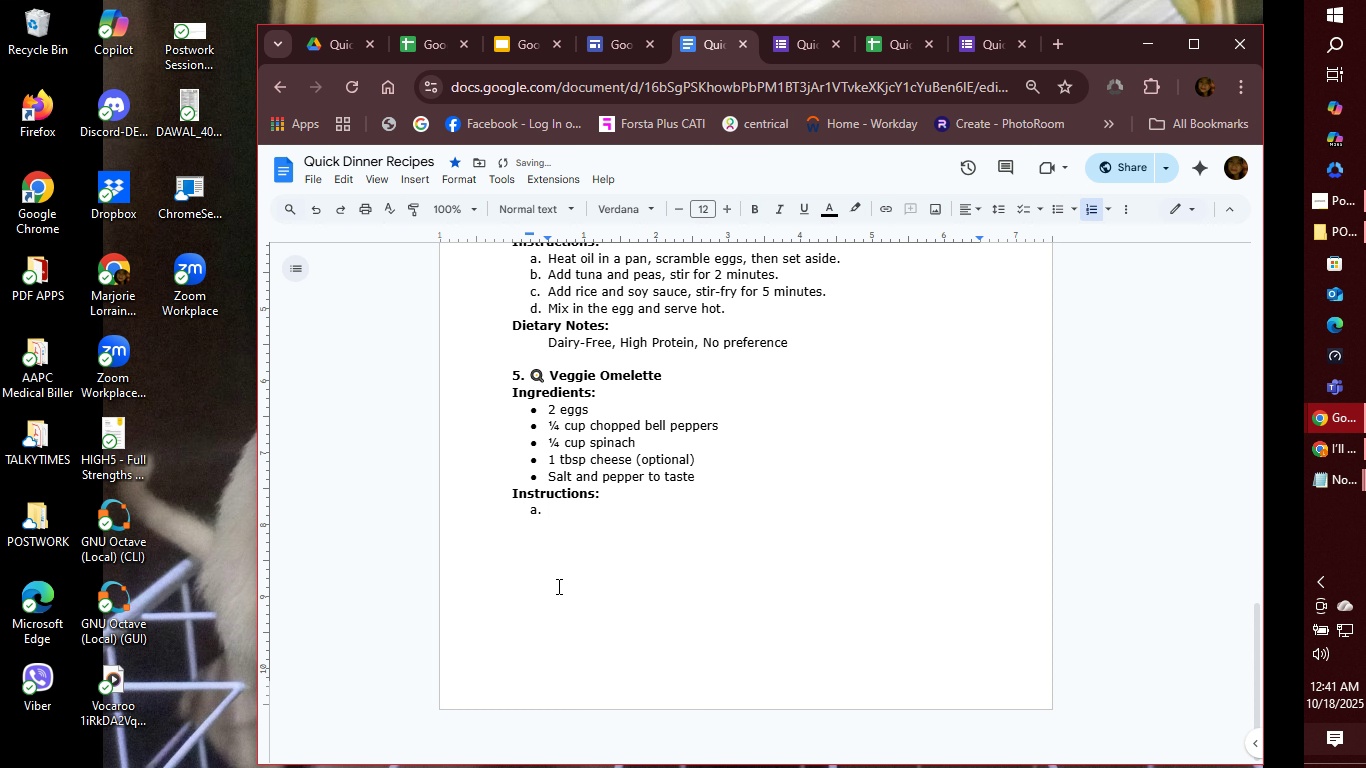 
type(Whisk egg )
key(Backspace)
type(s and season with salt and pepper)
 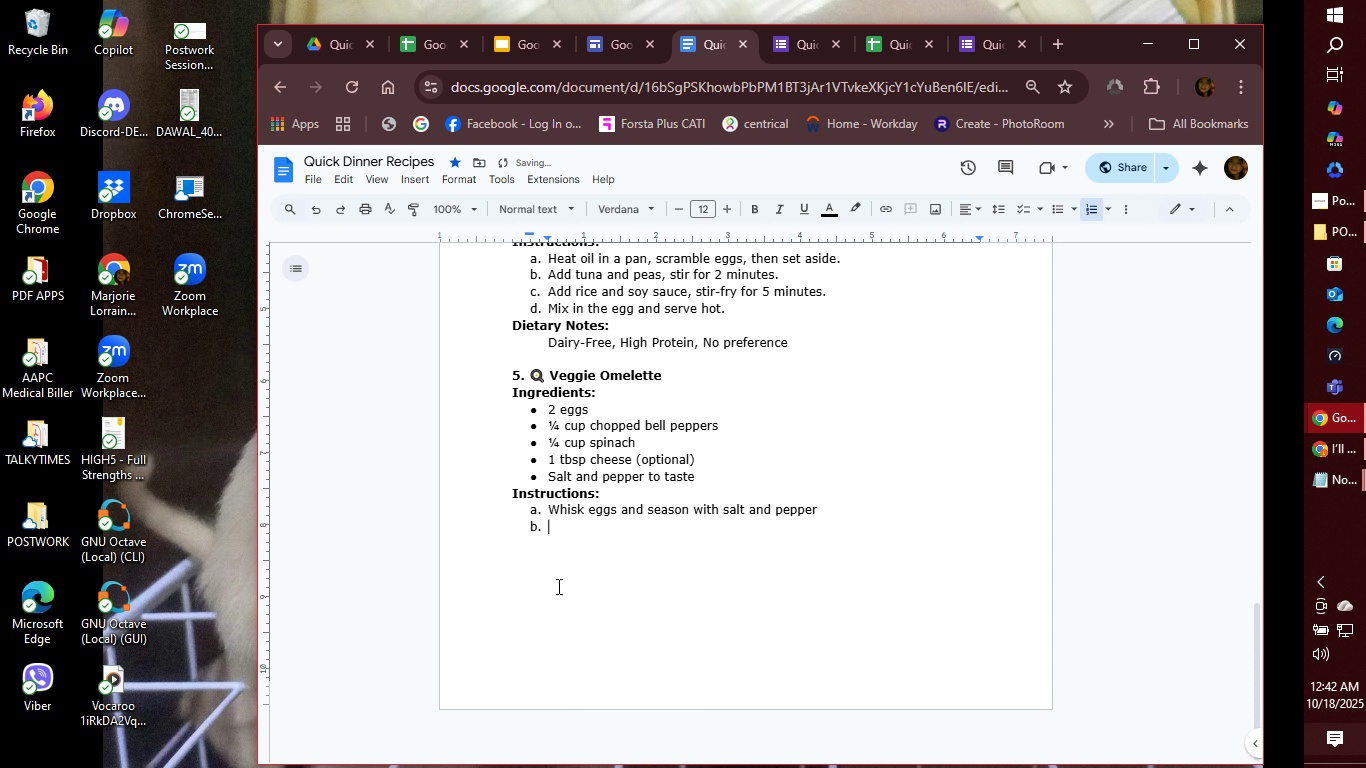 
key(Enter)
 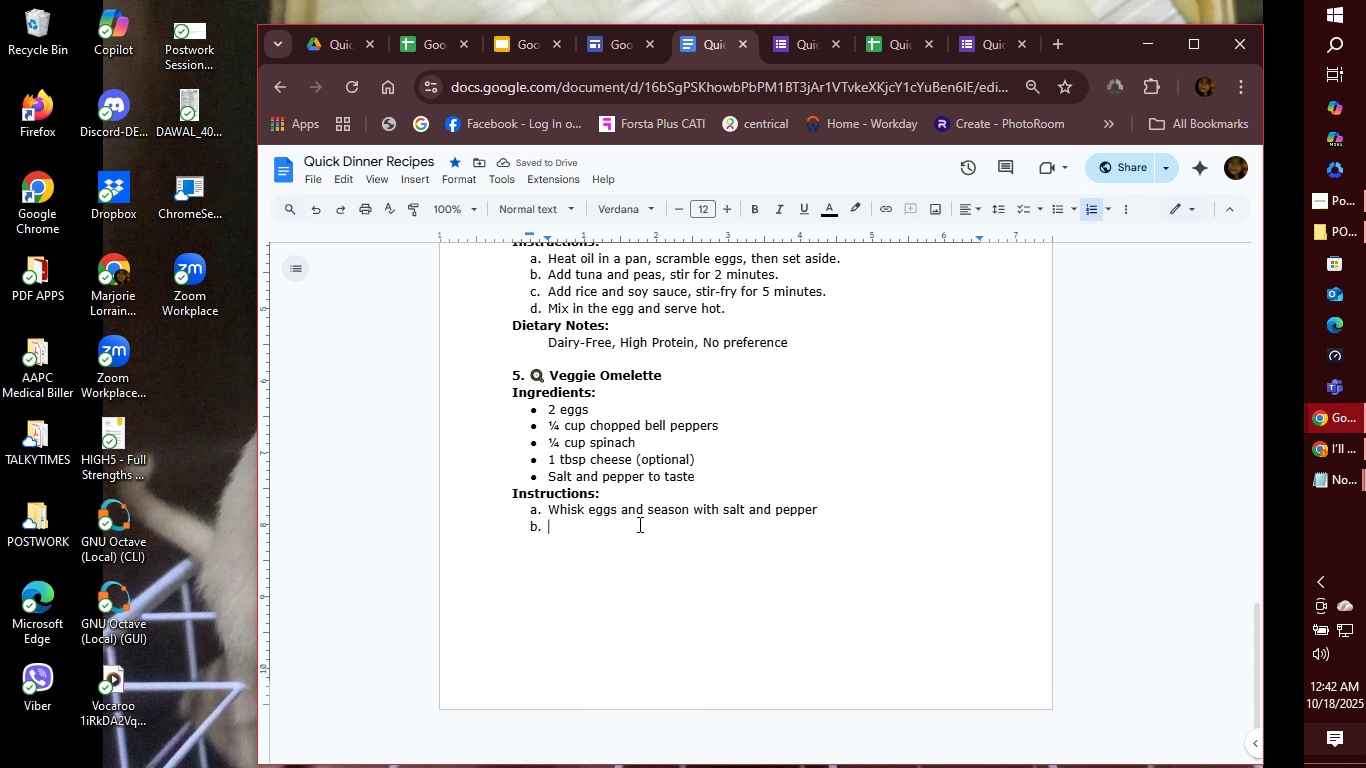 
left_click([876, 496])
 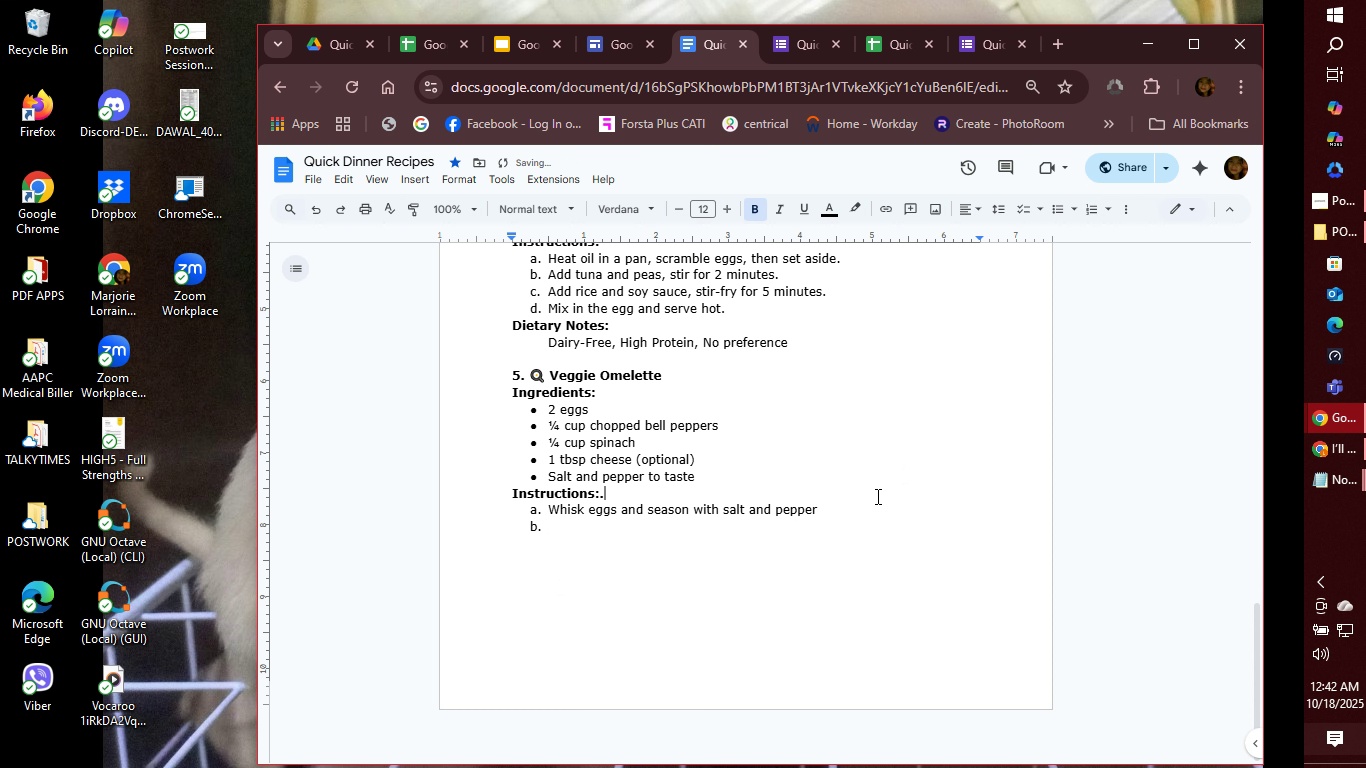 
key(Period)
 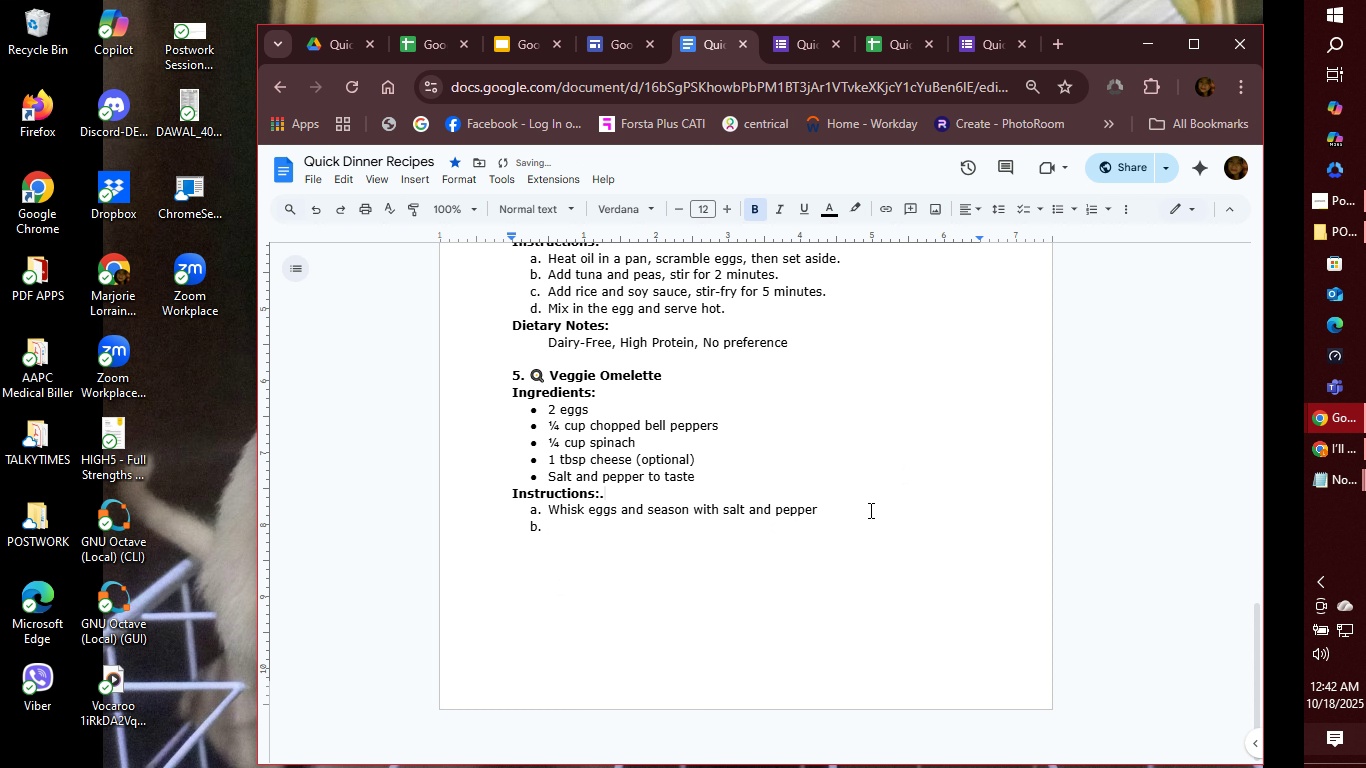 
key(Backspace)
 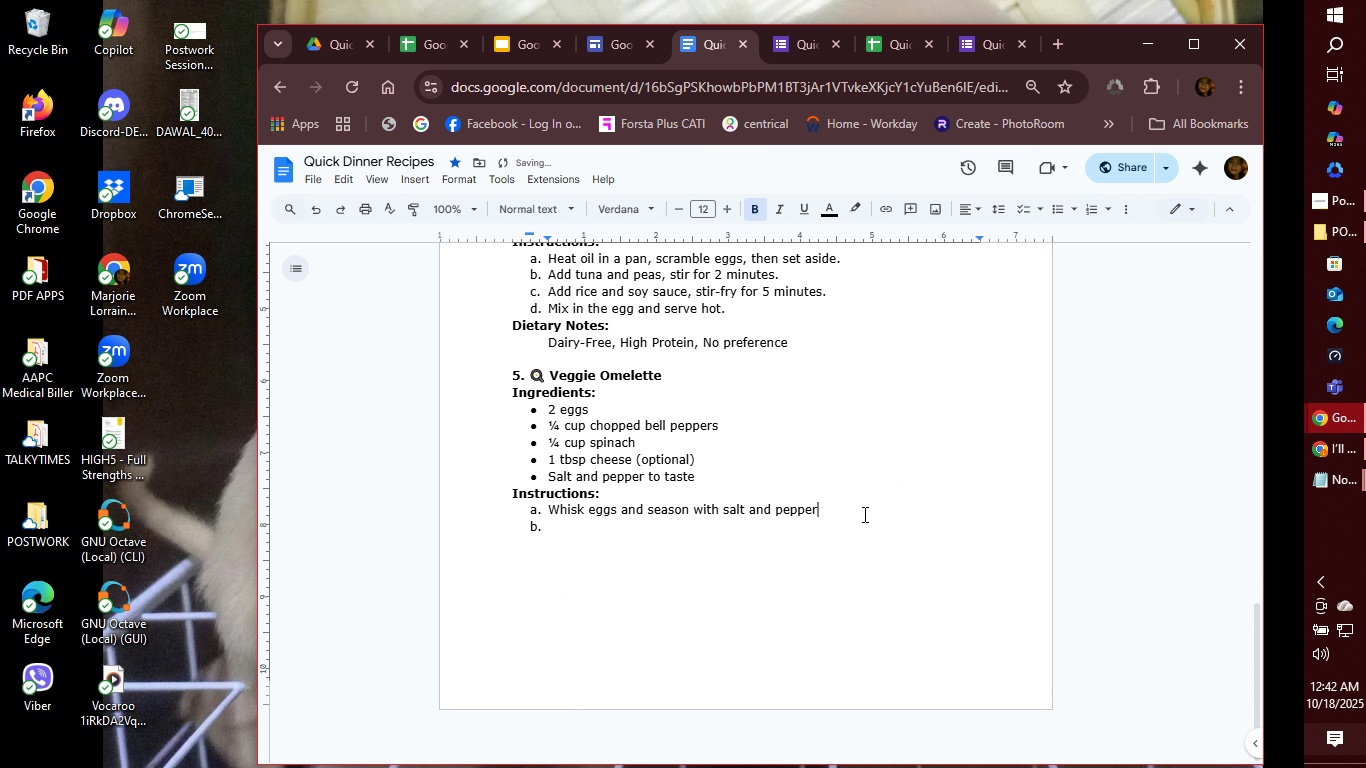 
left_click([863, 514])
 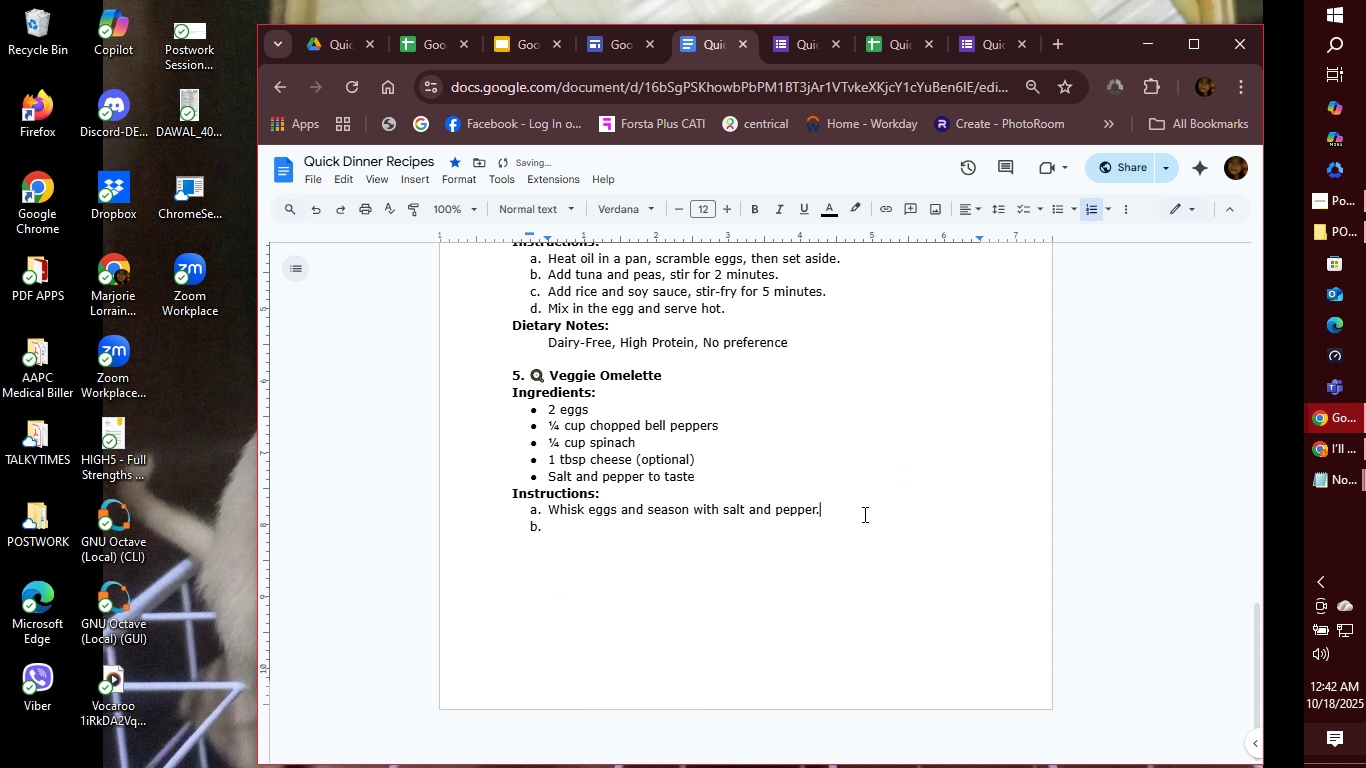 
key(Period)
 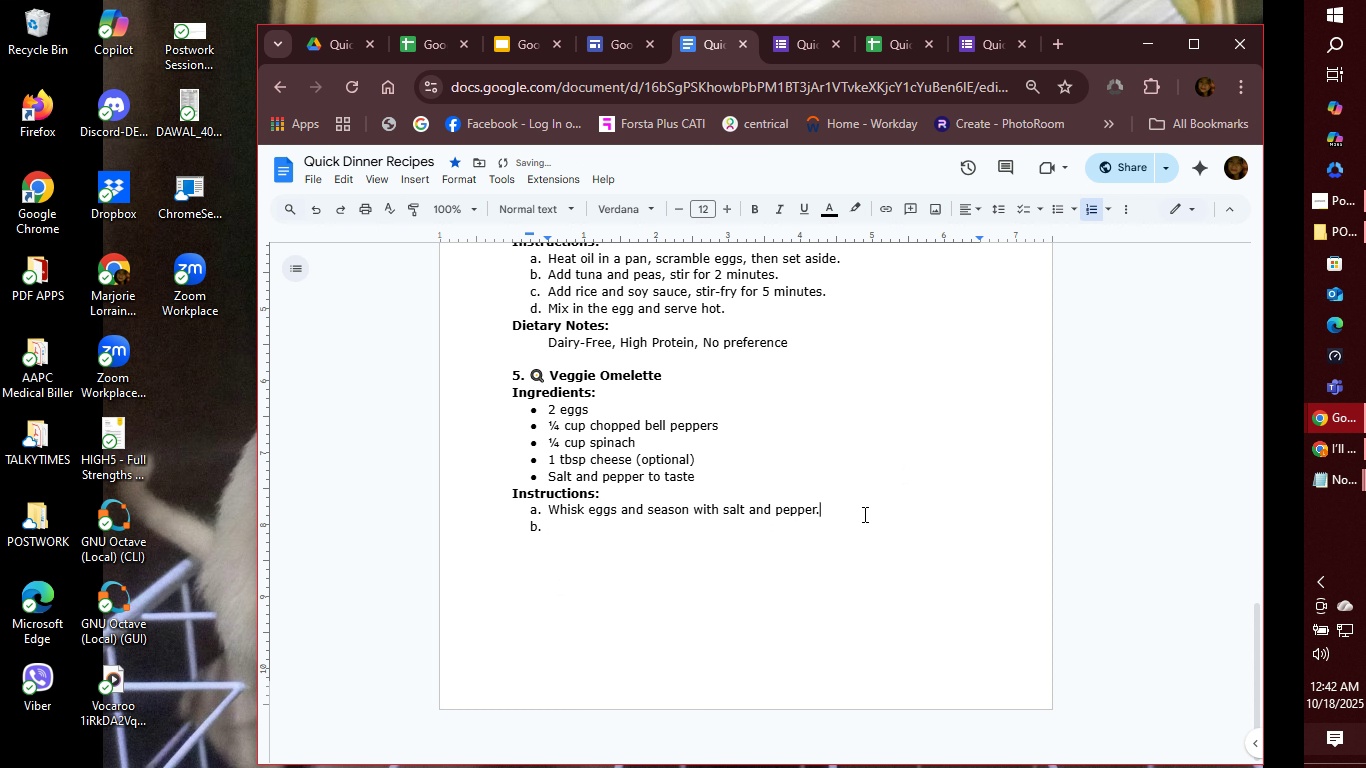 
key(ArrowDown)
 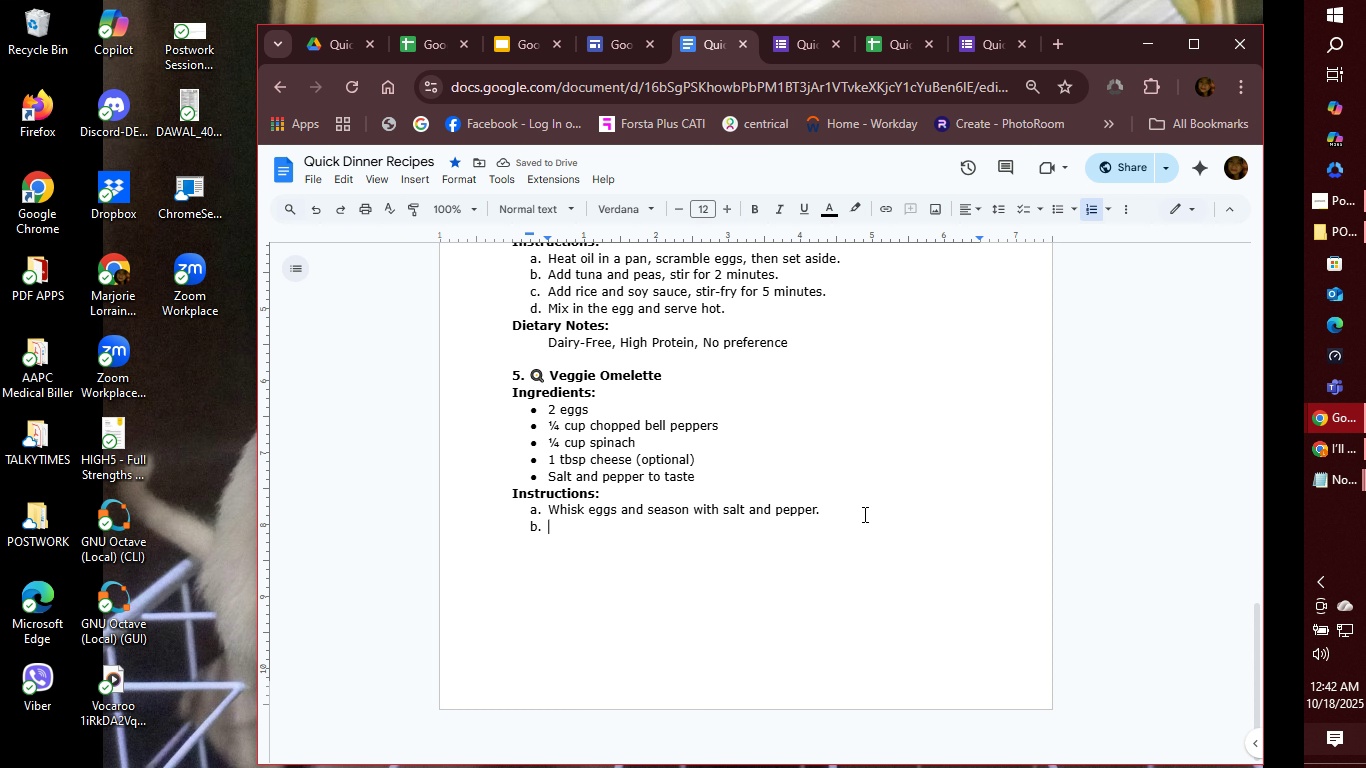 
type(Pour into a heated pan and add vegetables.)
 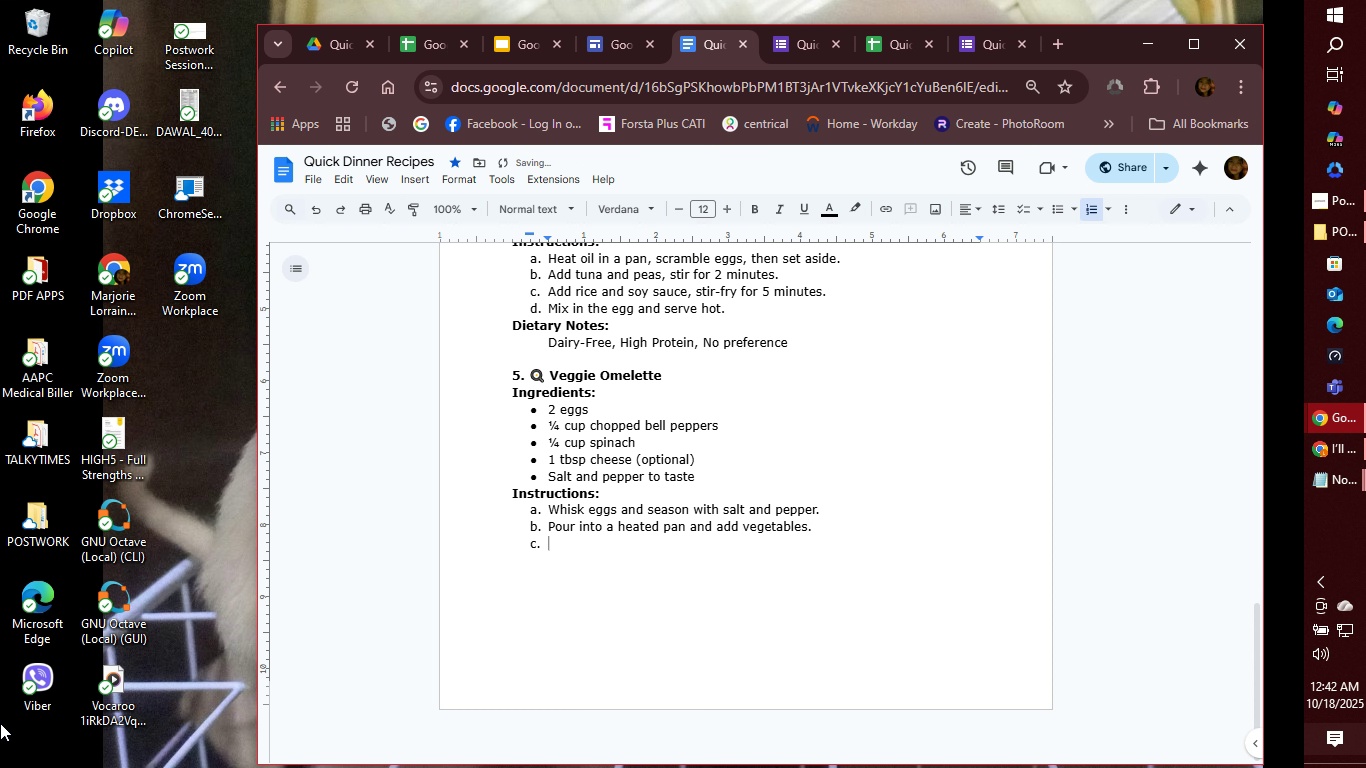 
key(Enter)
 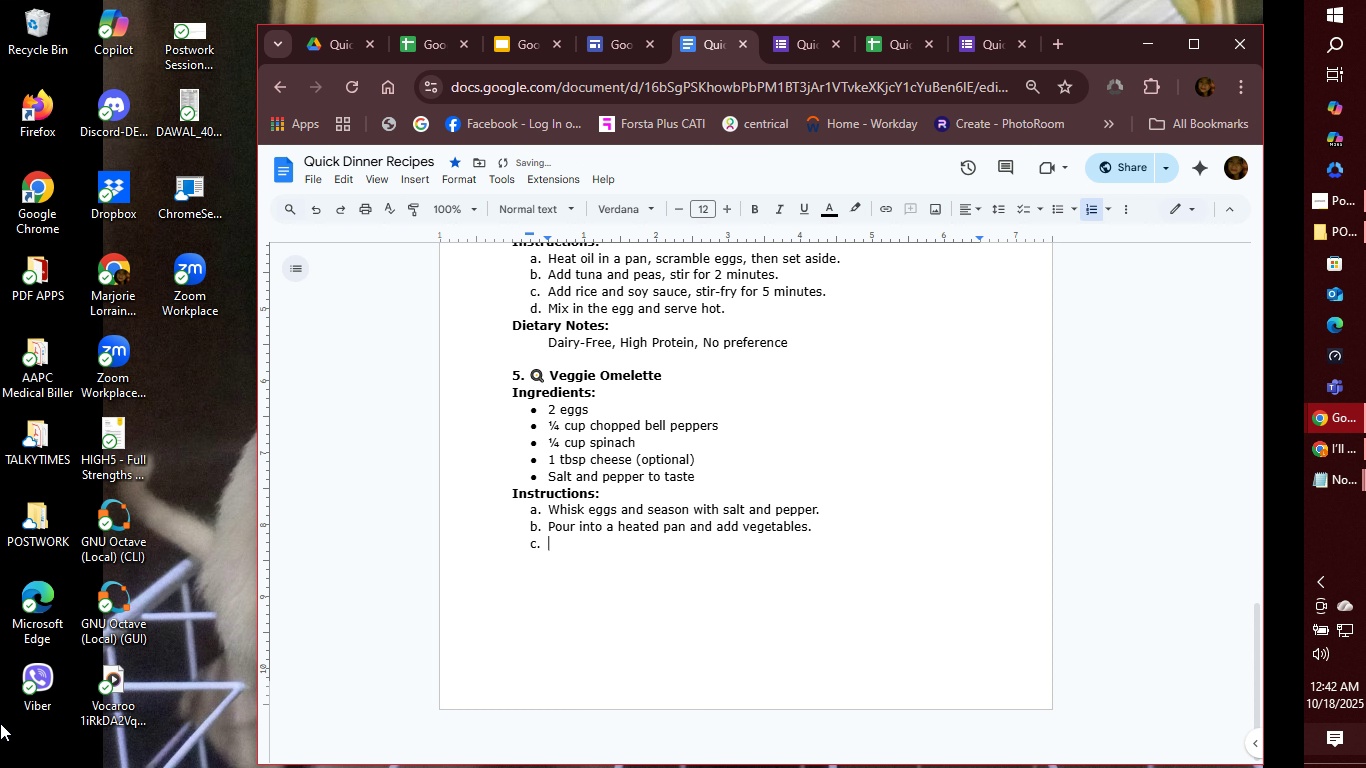 
type(Sprinkle cheese if desired.)
 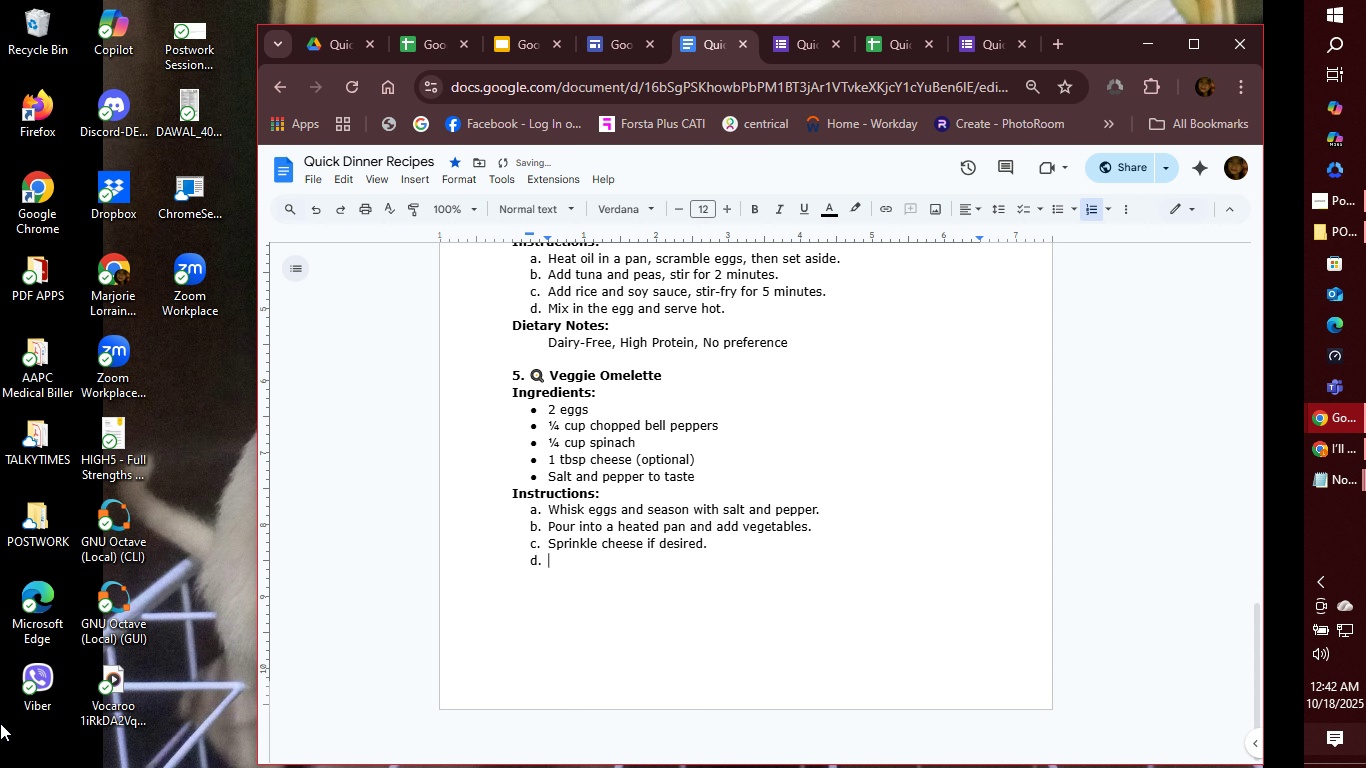 
key(Enter)
 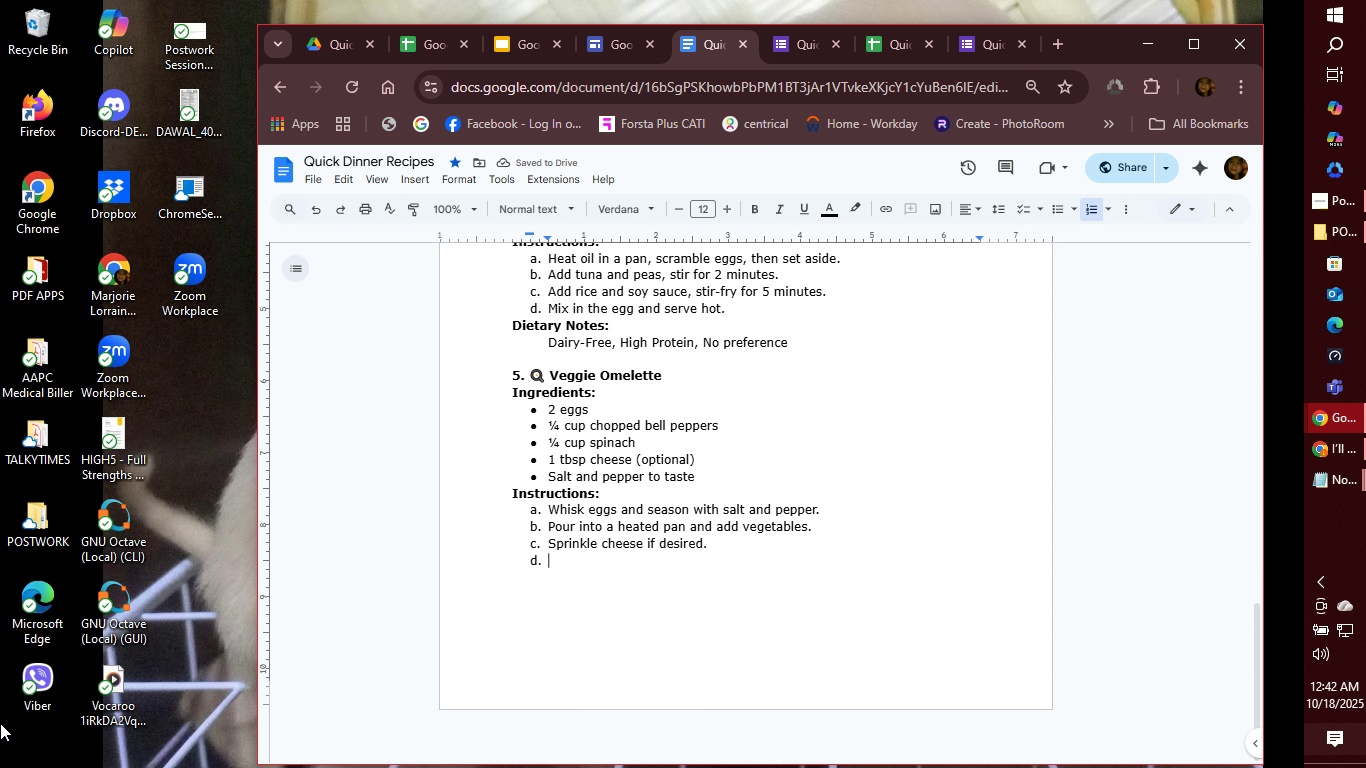 
type(Cook until set, fold and )
key(Backspace)
key(Backspace)
key(Backspace)
key(Backspace)
key(Backspace)
type(, ab)
key(Backspace)
type(nd serve.)
 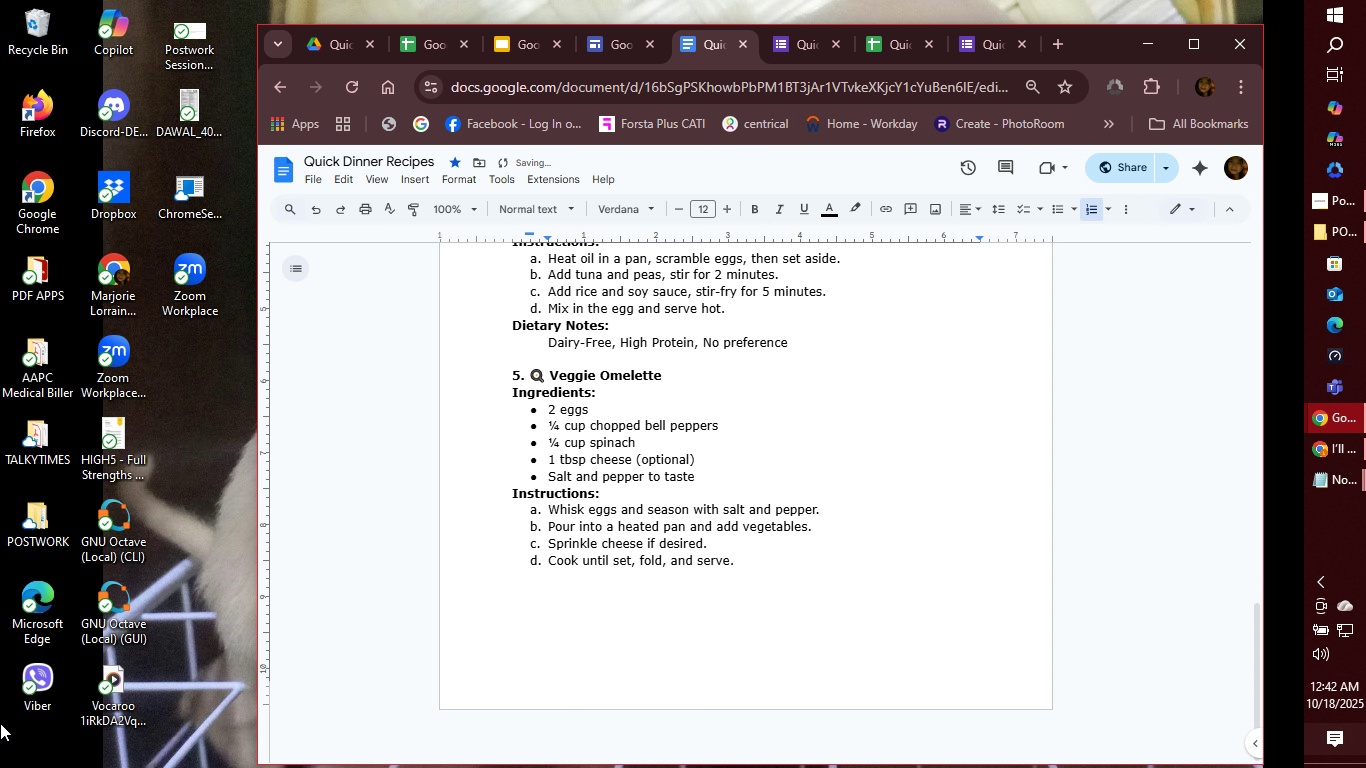 
key(Enter)
 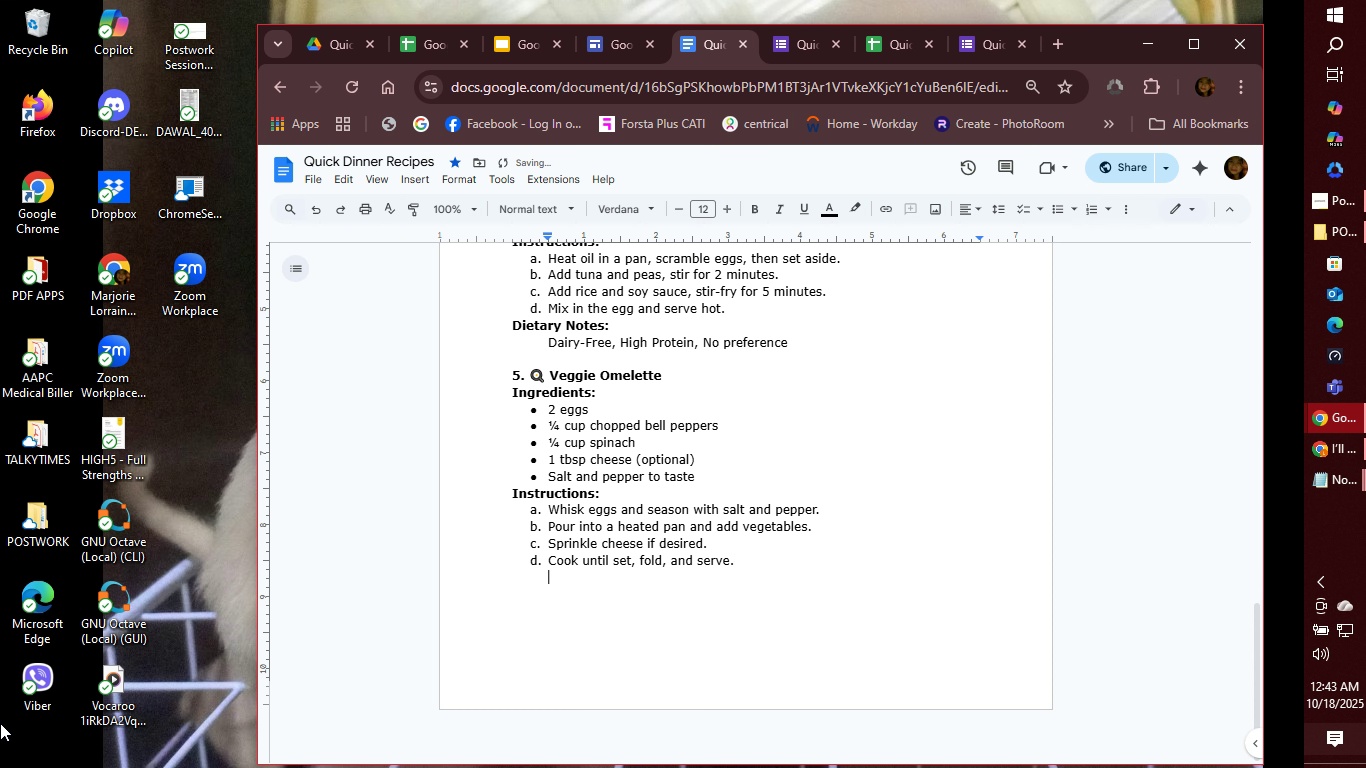 
key(Backspace)
 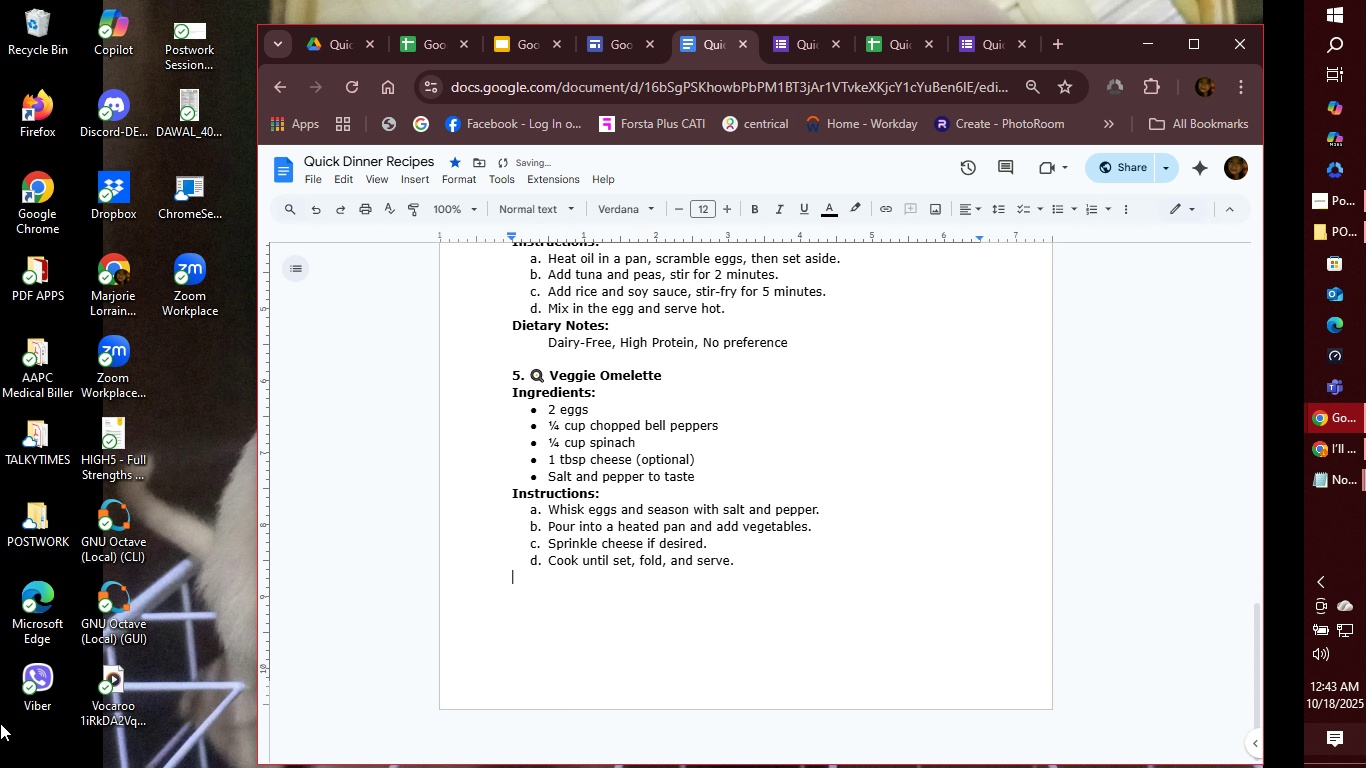 
key(Backspace)
 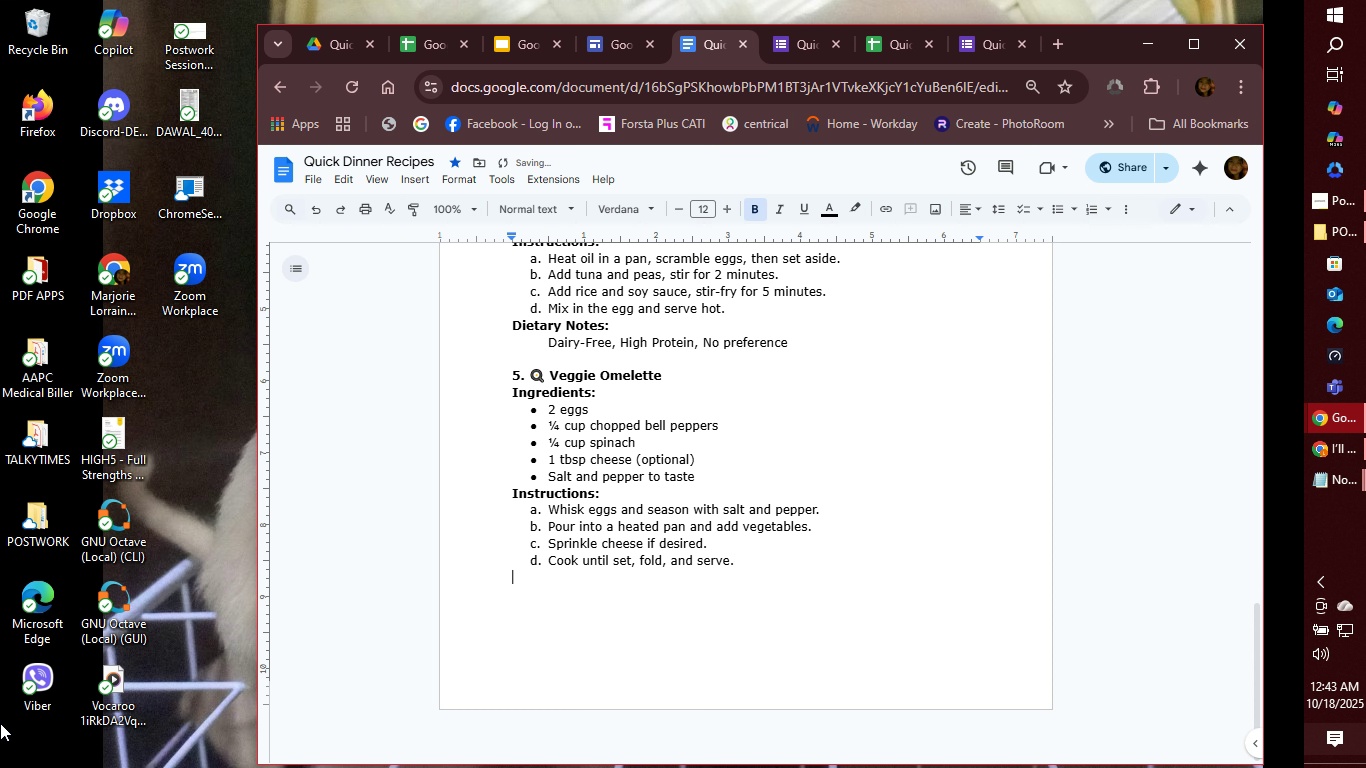 
key(Control+B)
 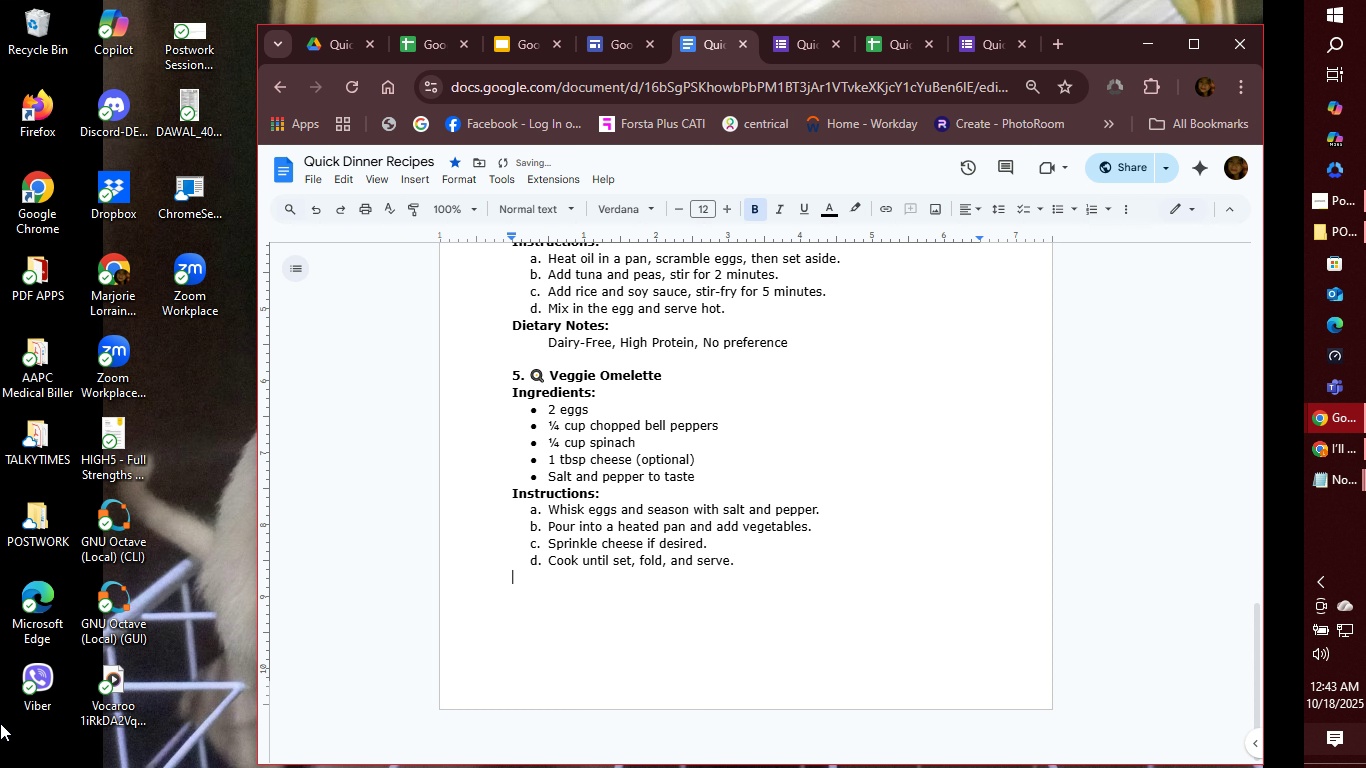 
type(Dietary )
 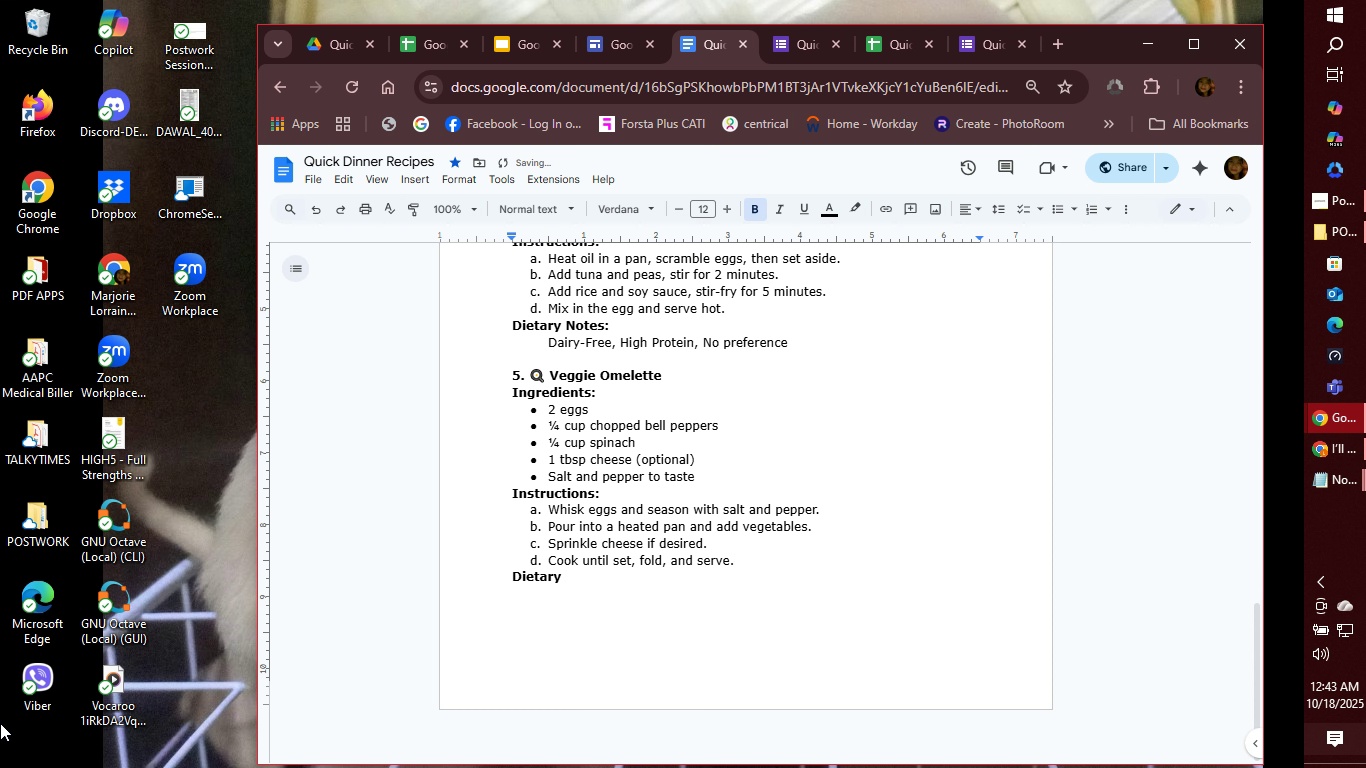 
hold_key(key=ShiftLeft, duration=0.5)
 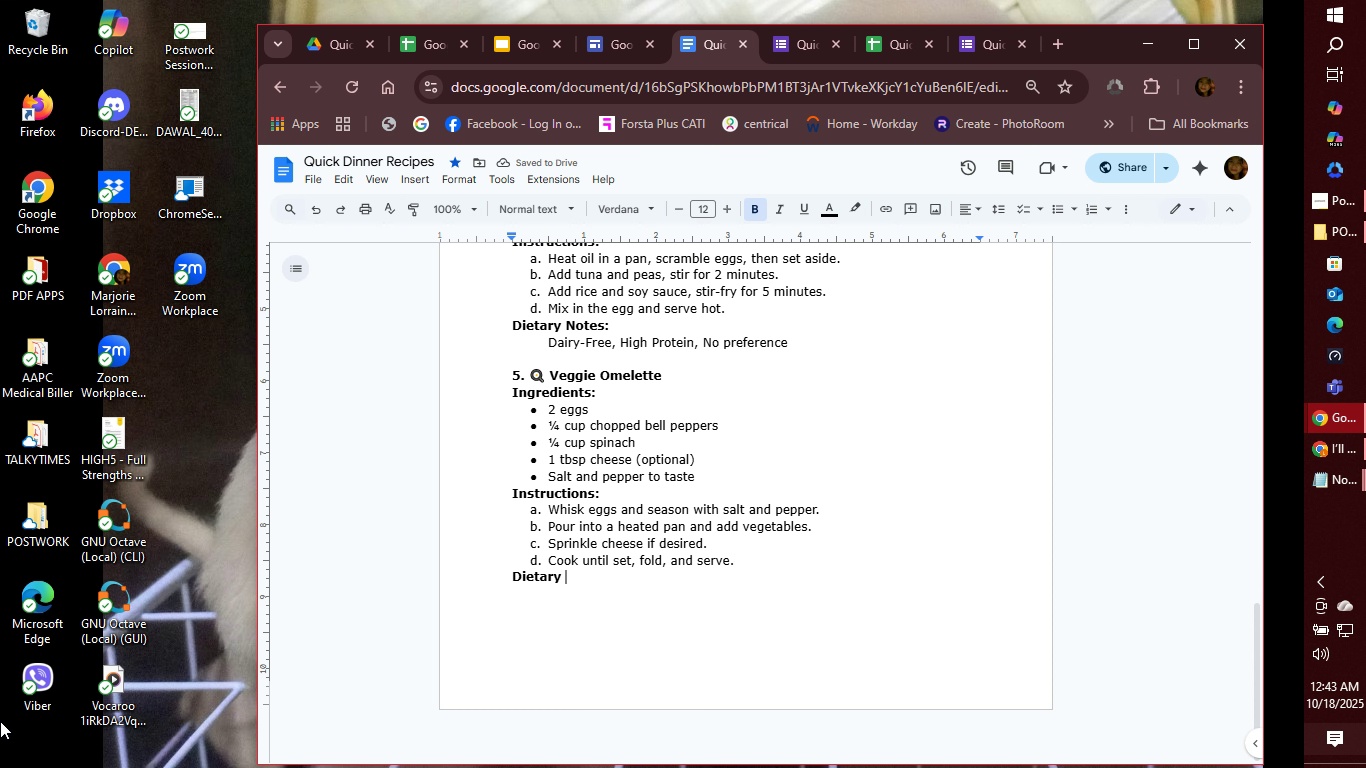 
type(Notes: )
 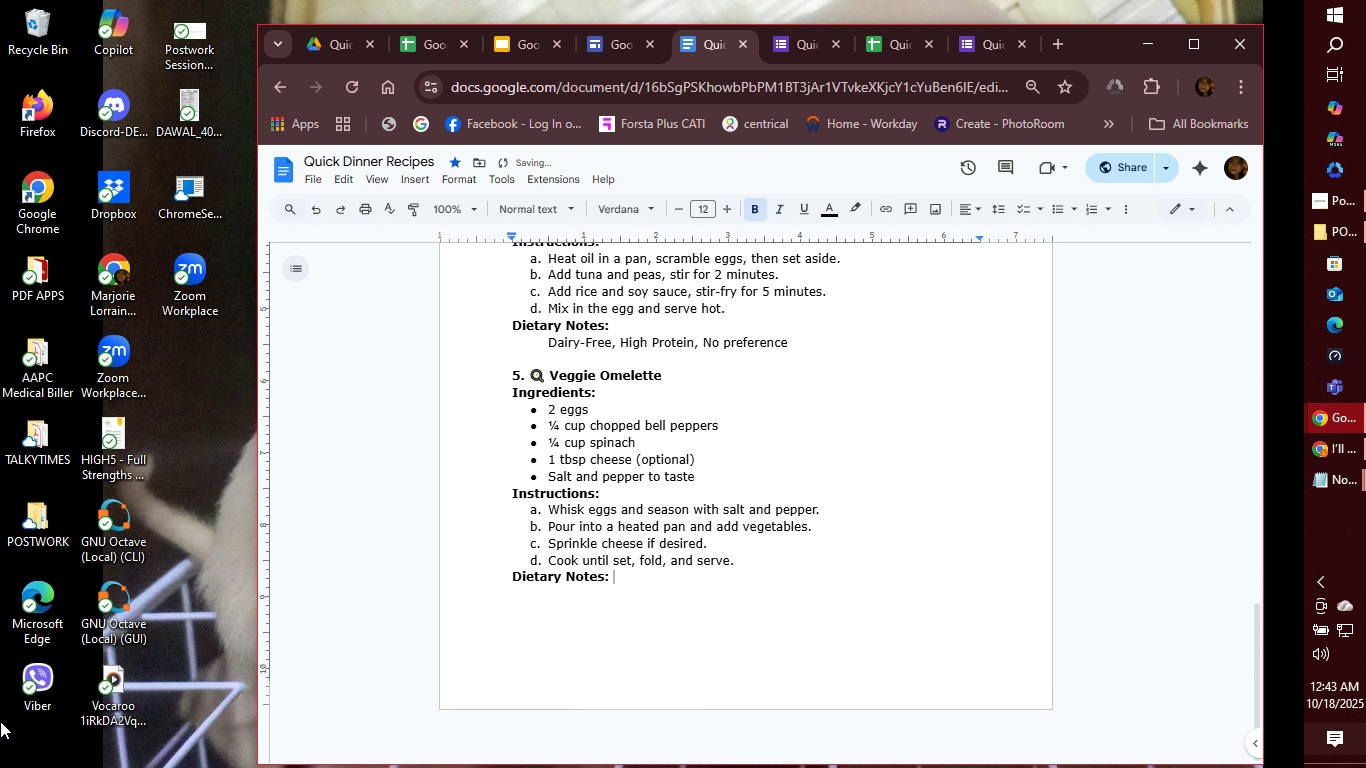 
wait(12.17)
 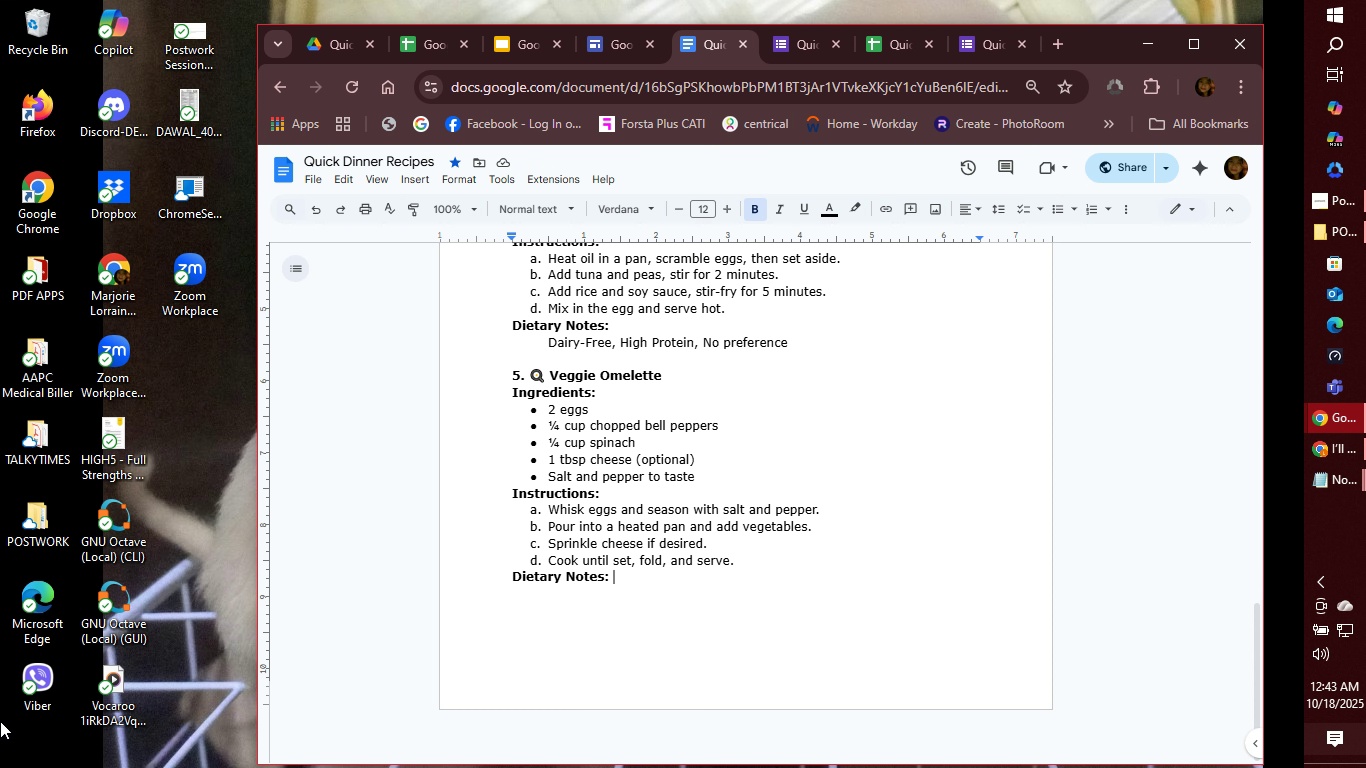 
type(Vegetarian, Gluten-Free, No preferencs)
 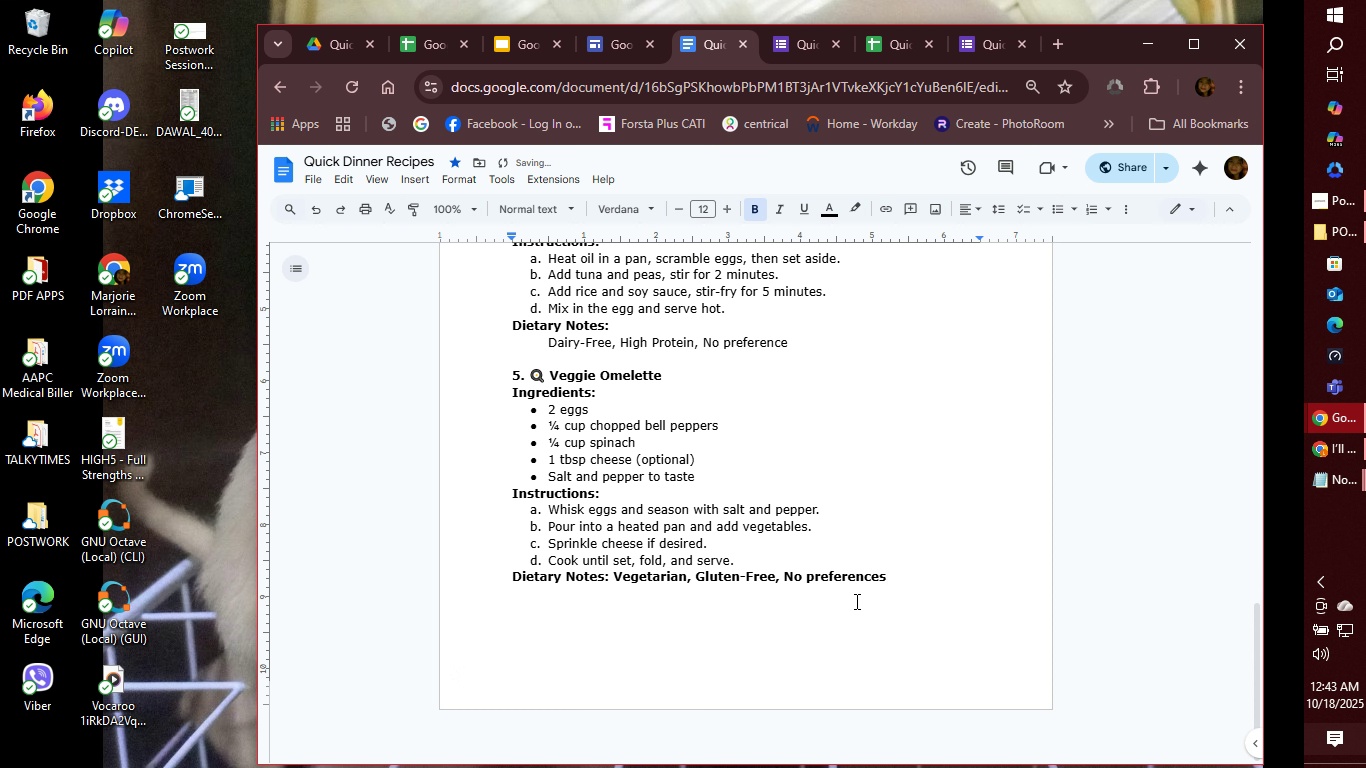 
 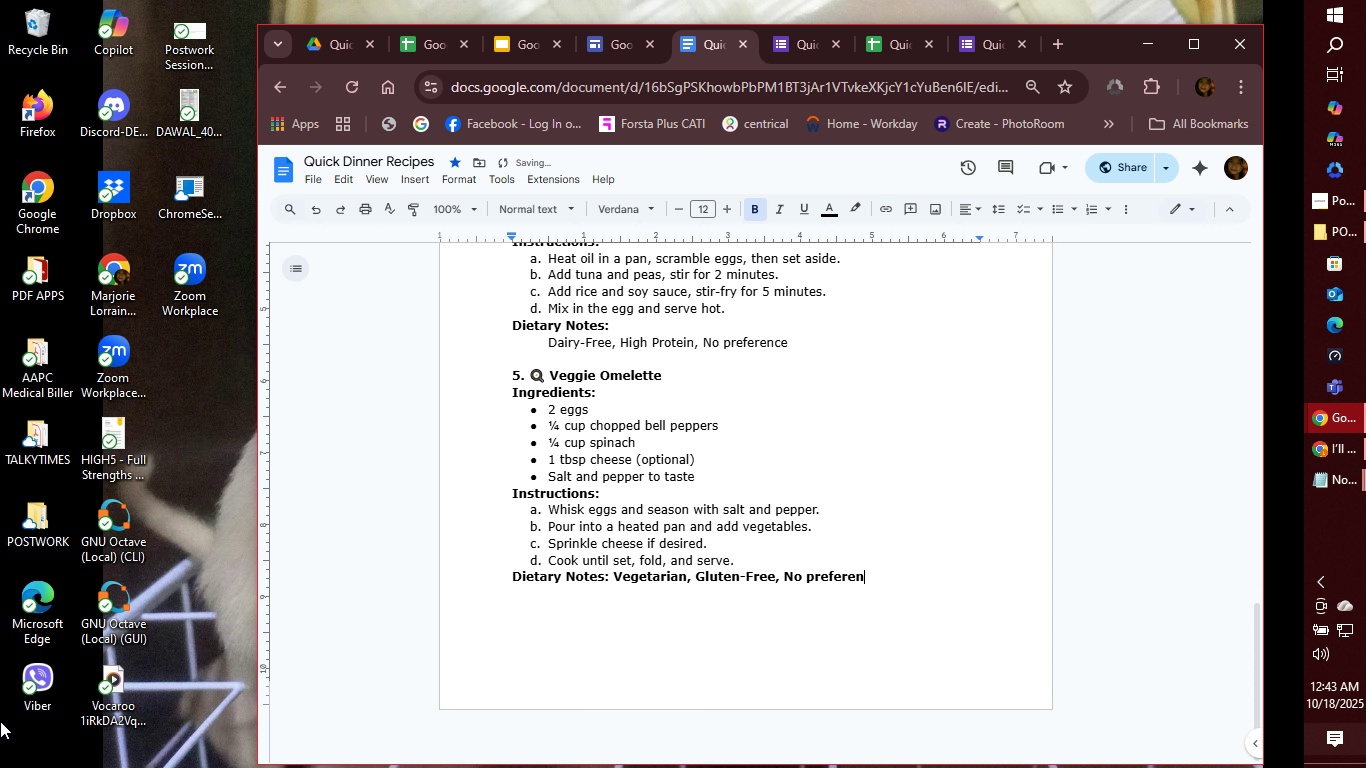 
hold_key(key=E, duration=0.3)
 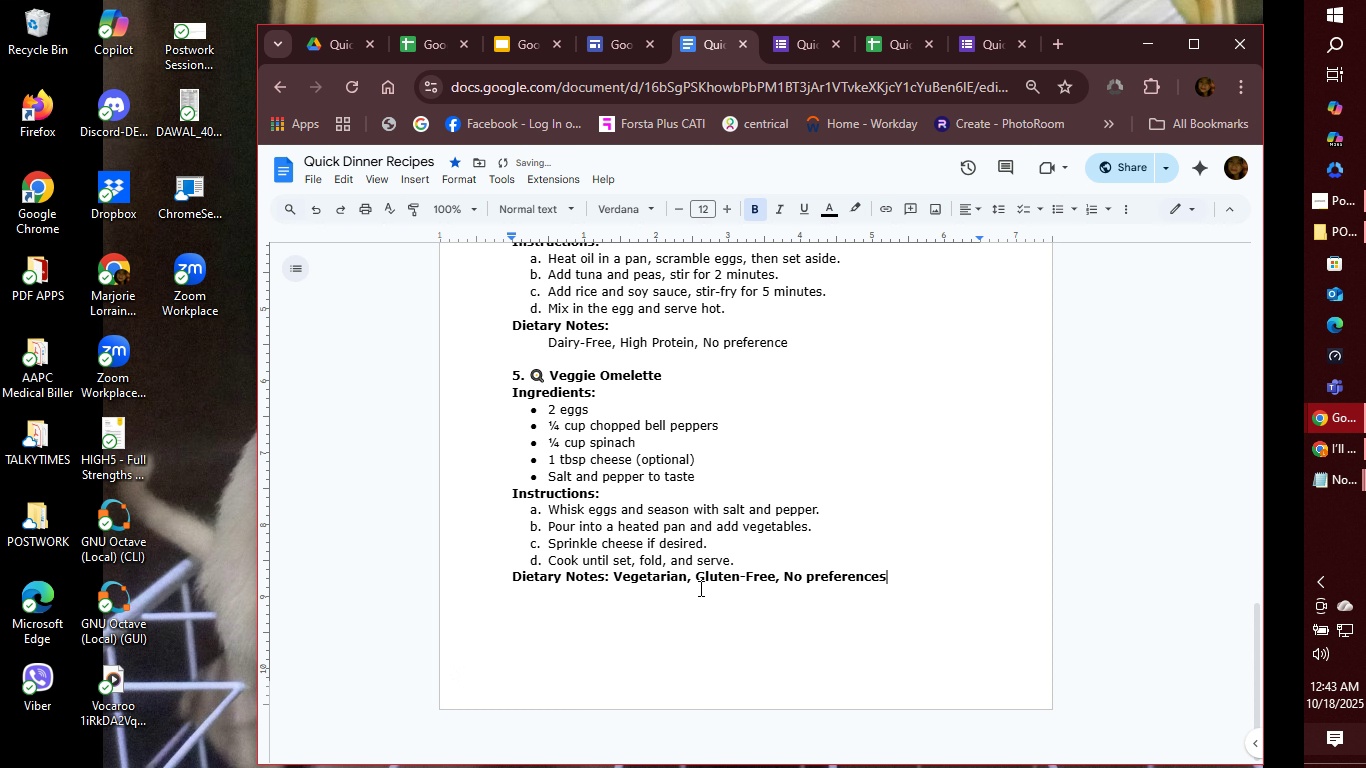 
left_click_drag(start_coordinate=[901, 571], to_coordinate=[638, 587])
 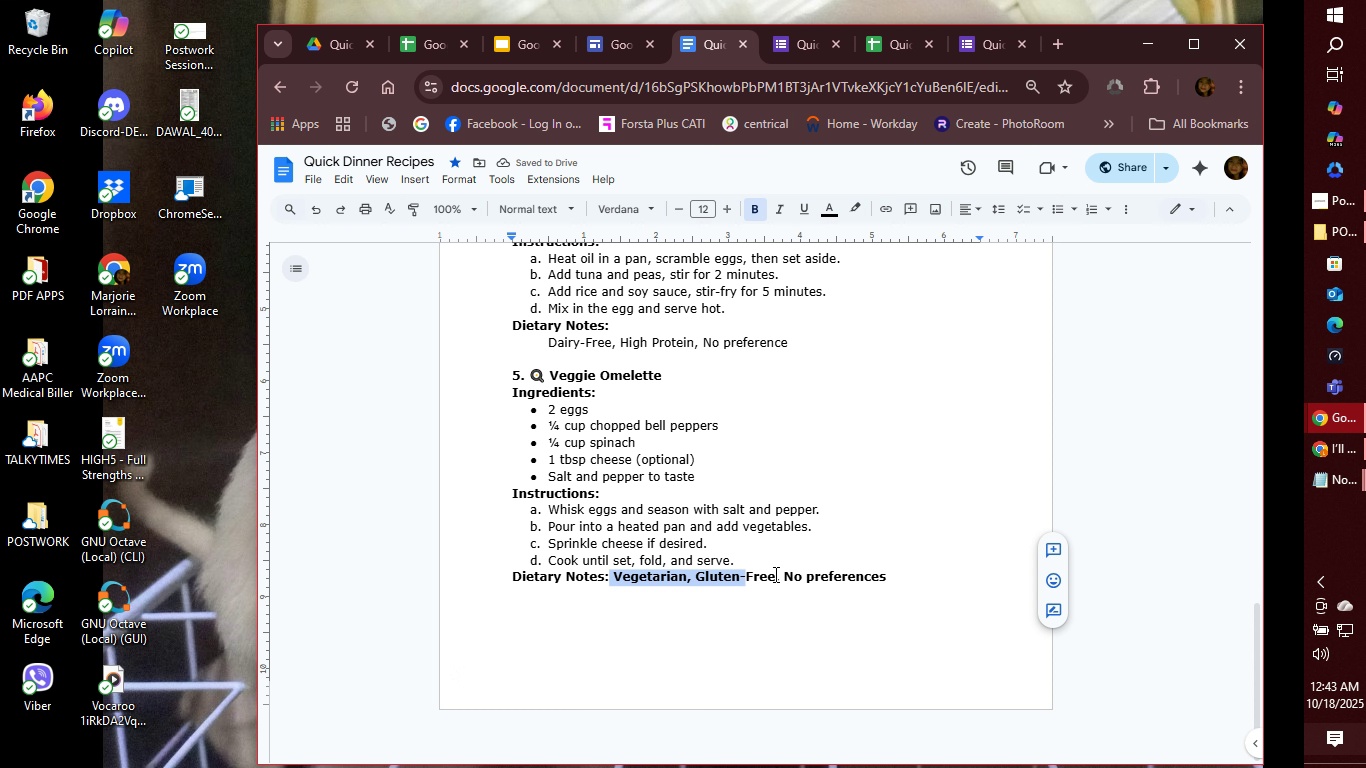 
left_click_drag(start_coordinate=[614, 576], to_coordinate=[889, 577])
 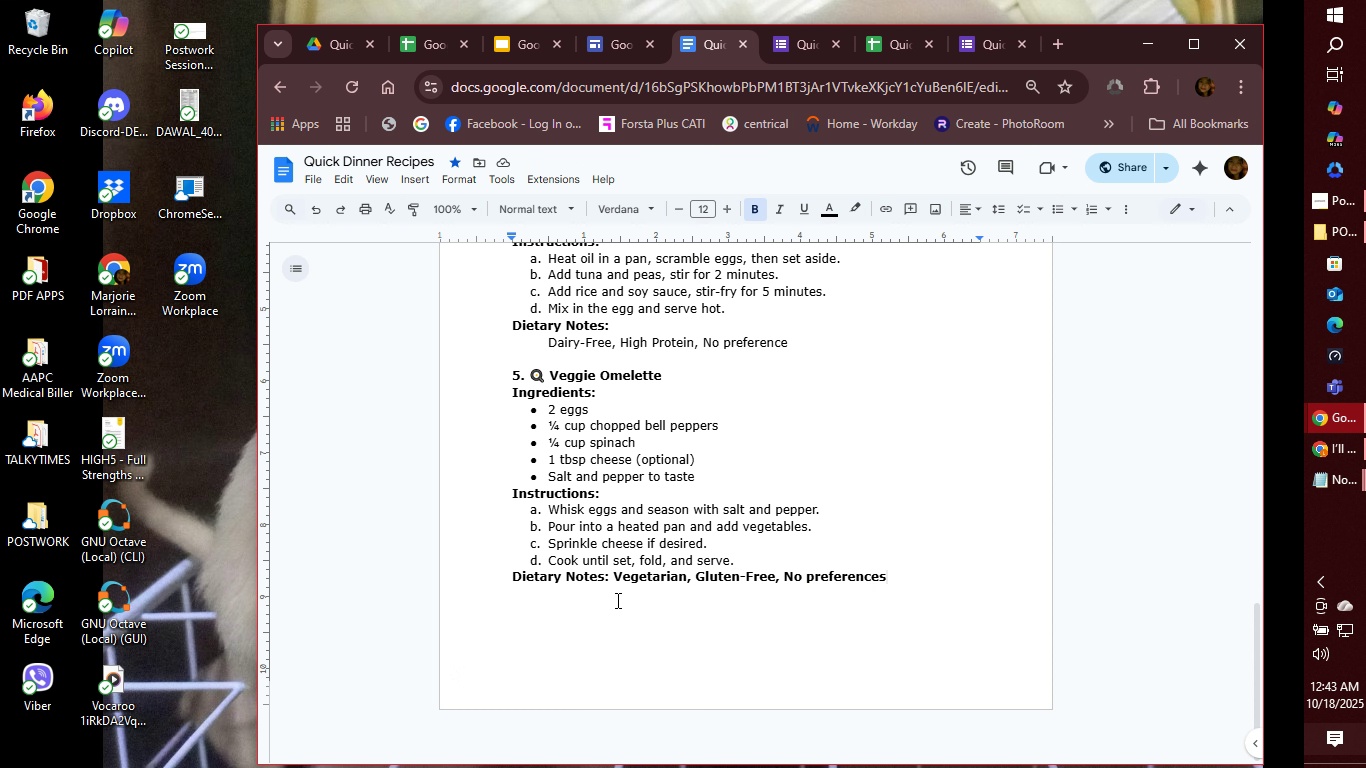 
left_click([897, 578])
 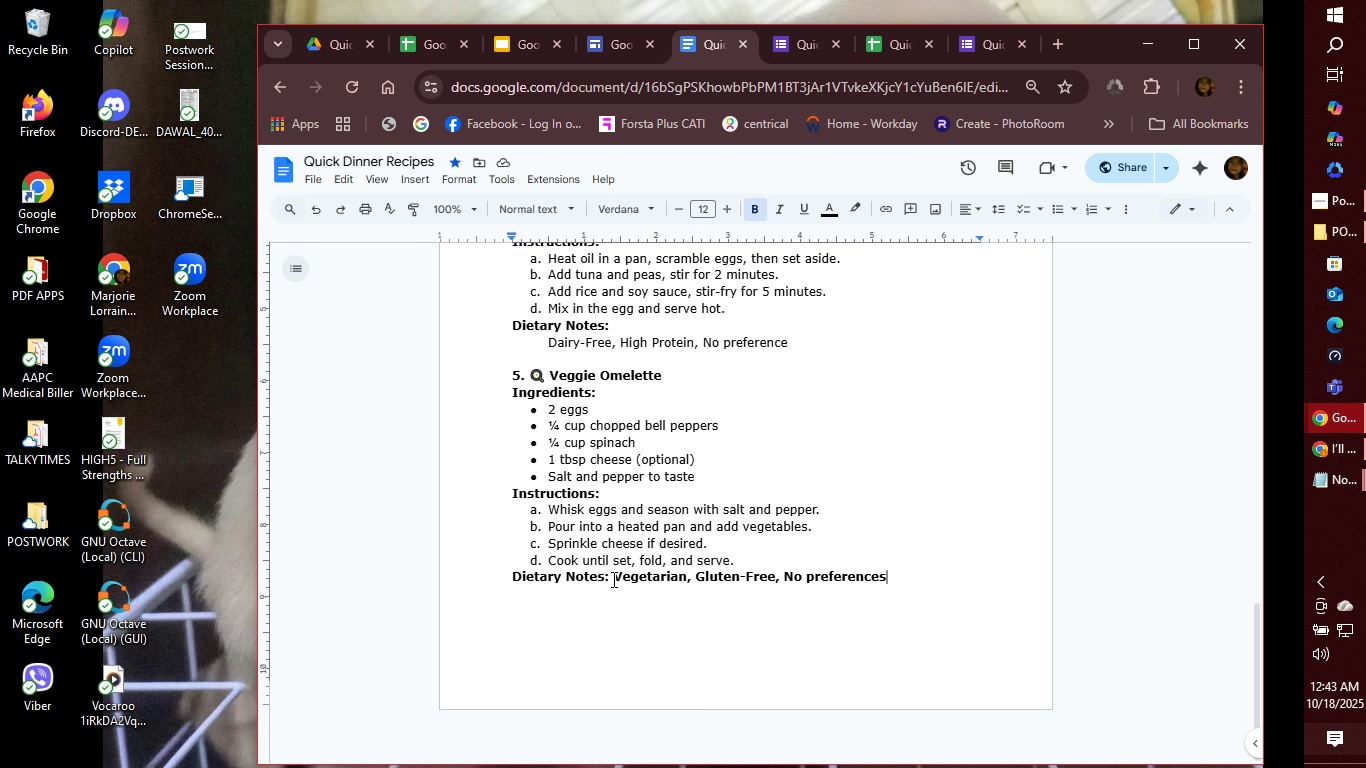 
left_click([612, 579])
 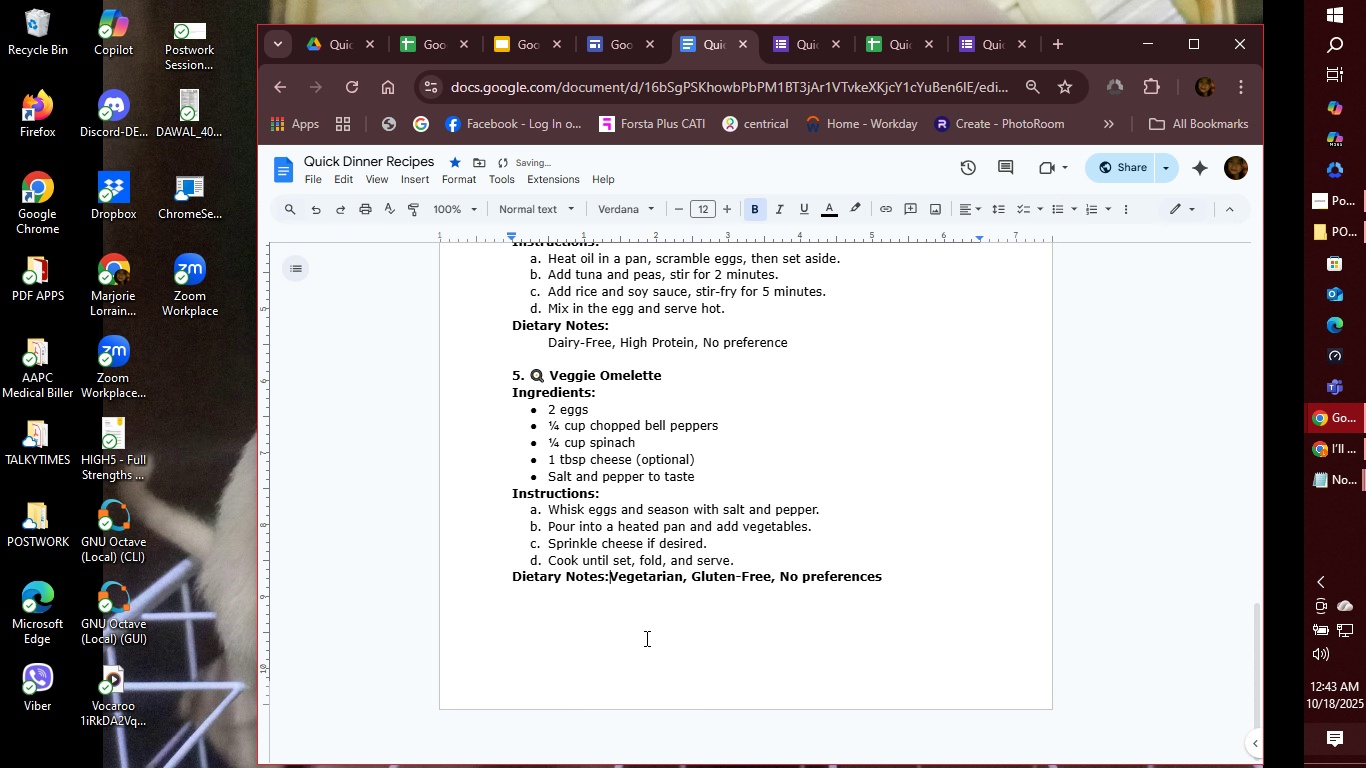 
key(Backspace)
 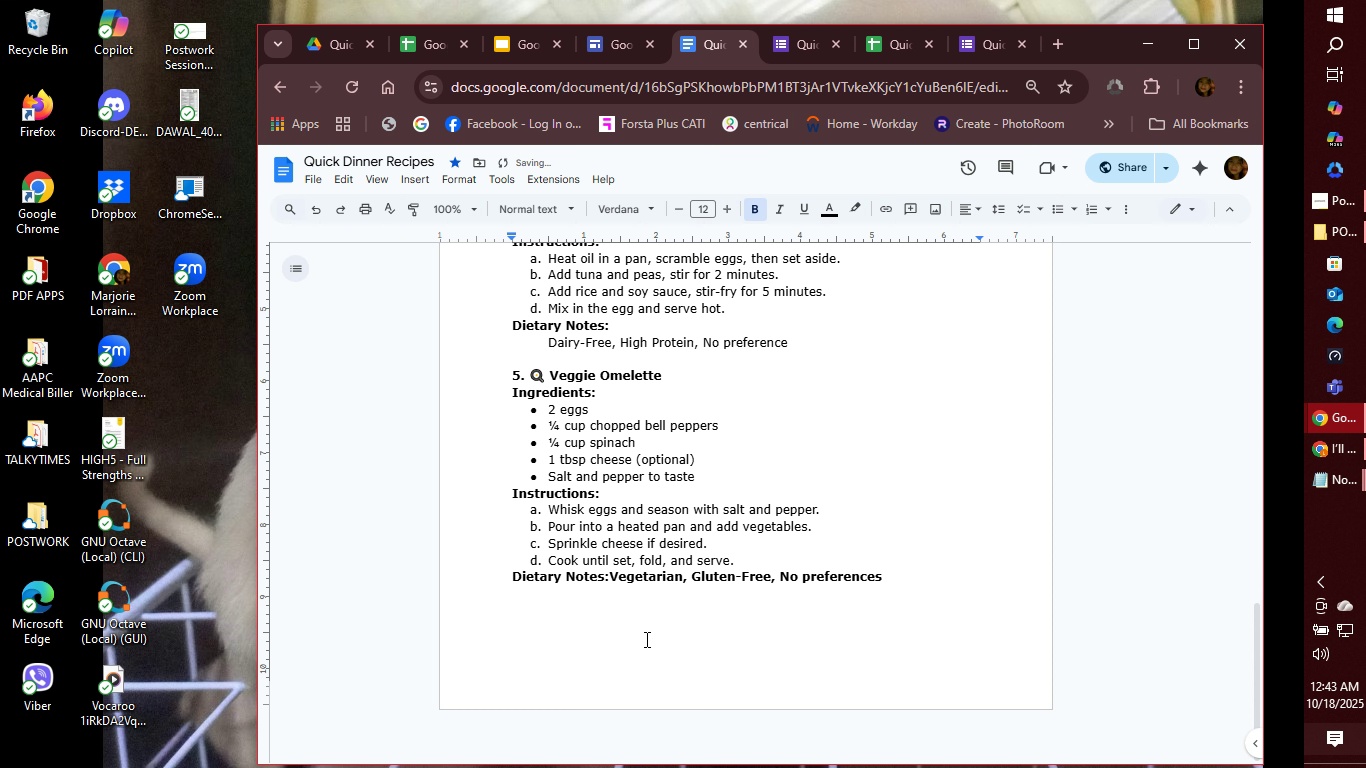 
key(Enter)
 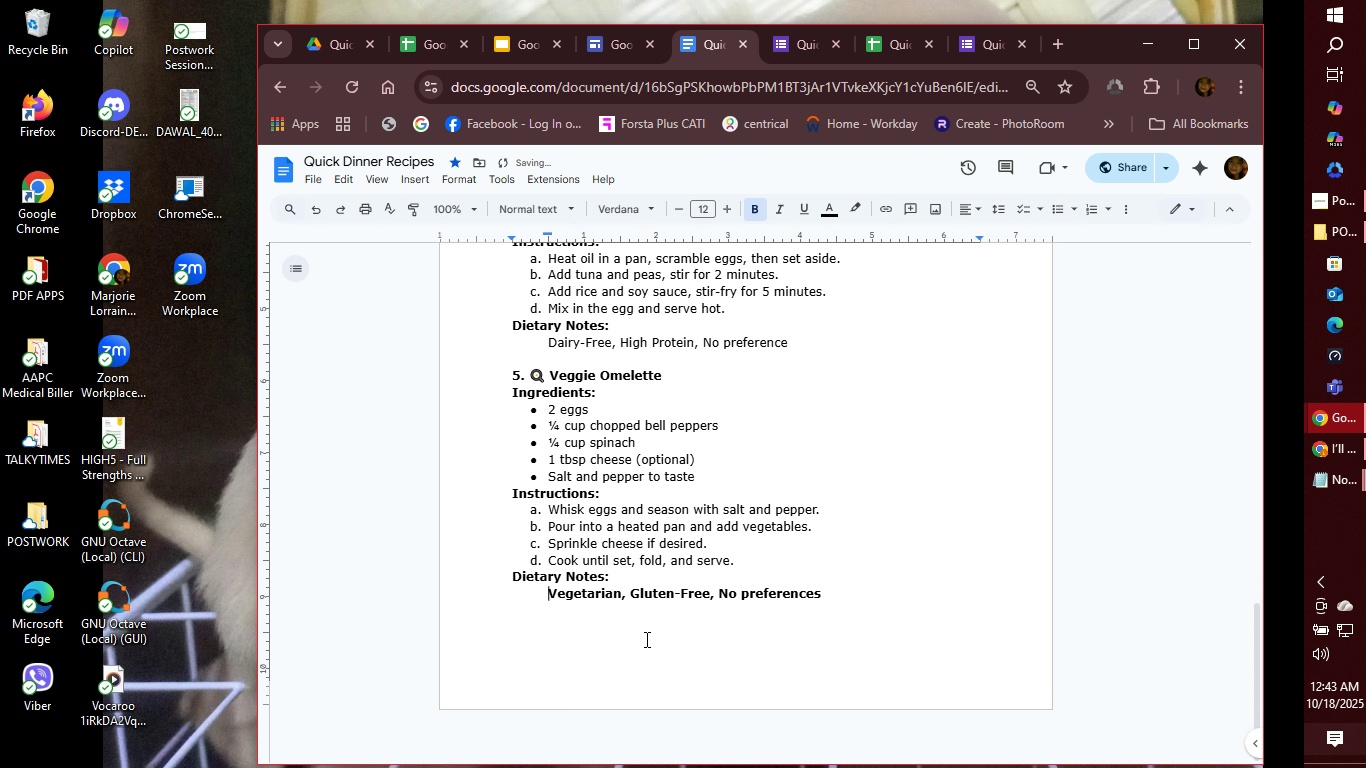 
key(Tab)
 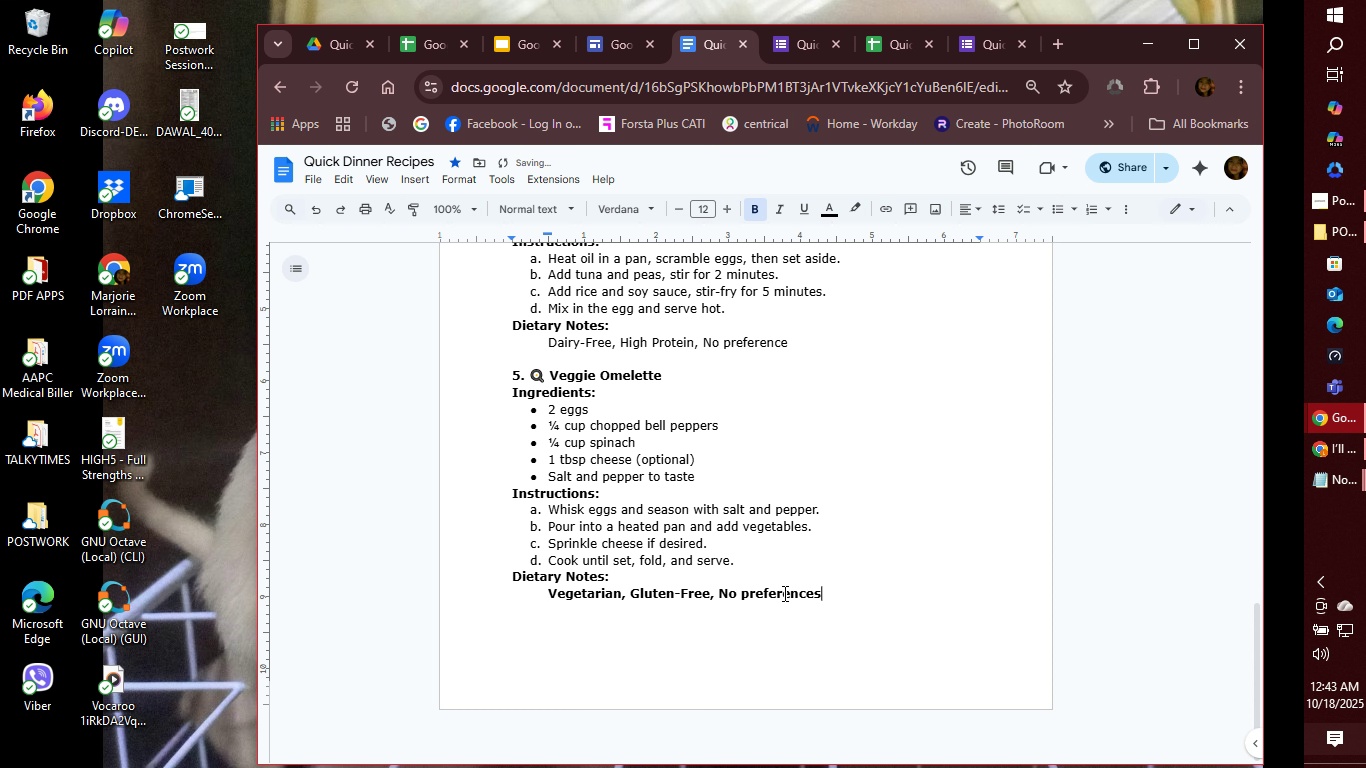 
left_click_drag(start_coordinate=[833, 595], to_coordinate=[551, 595])
 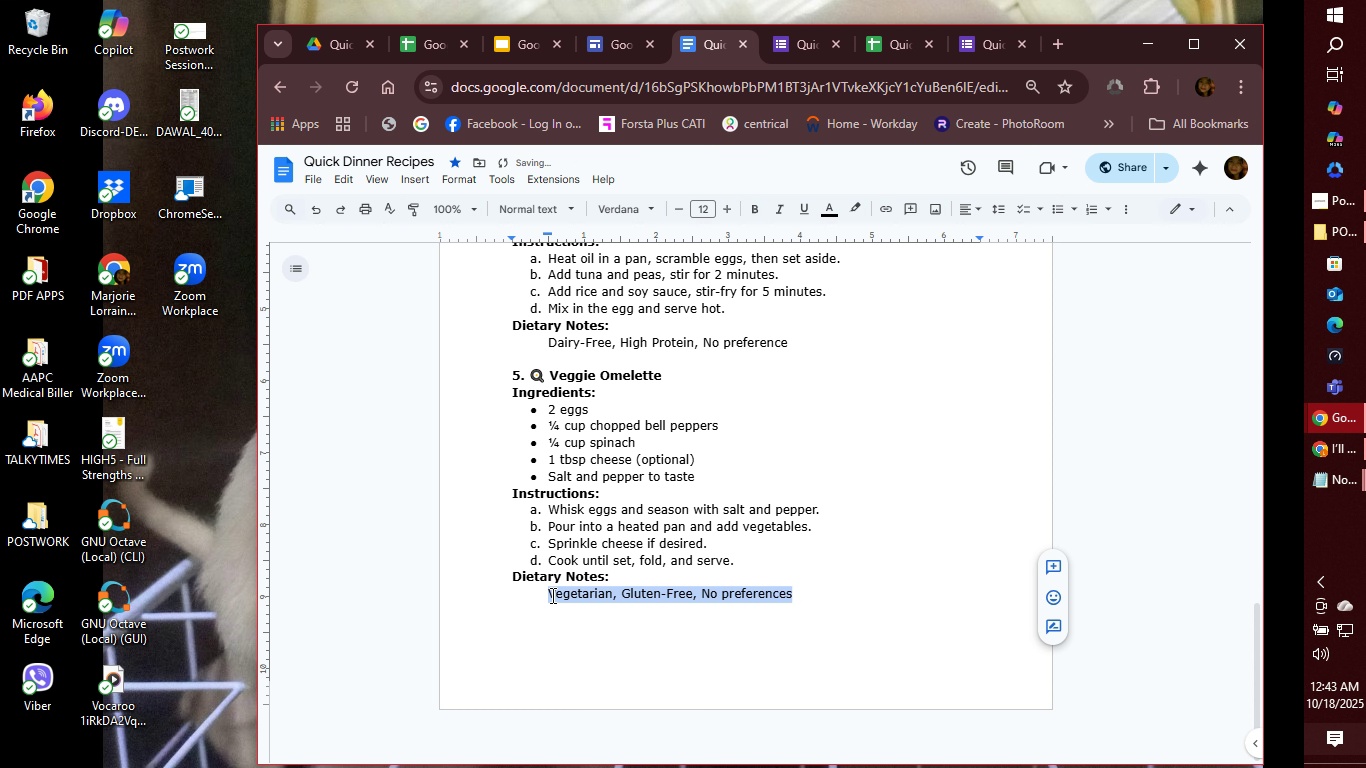 
key(Control+B)
 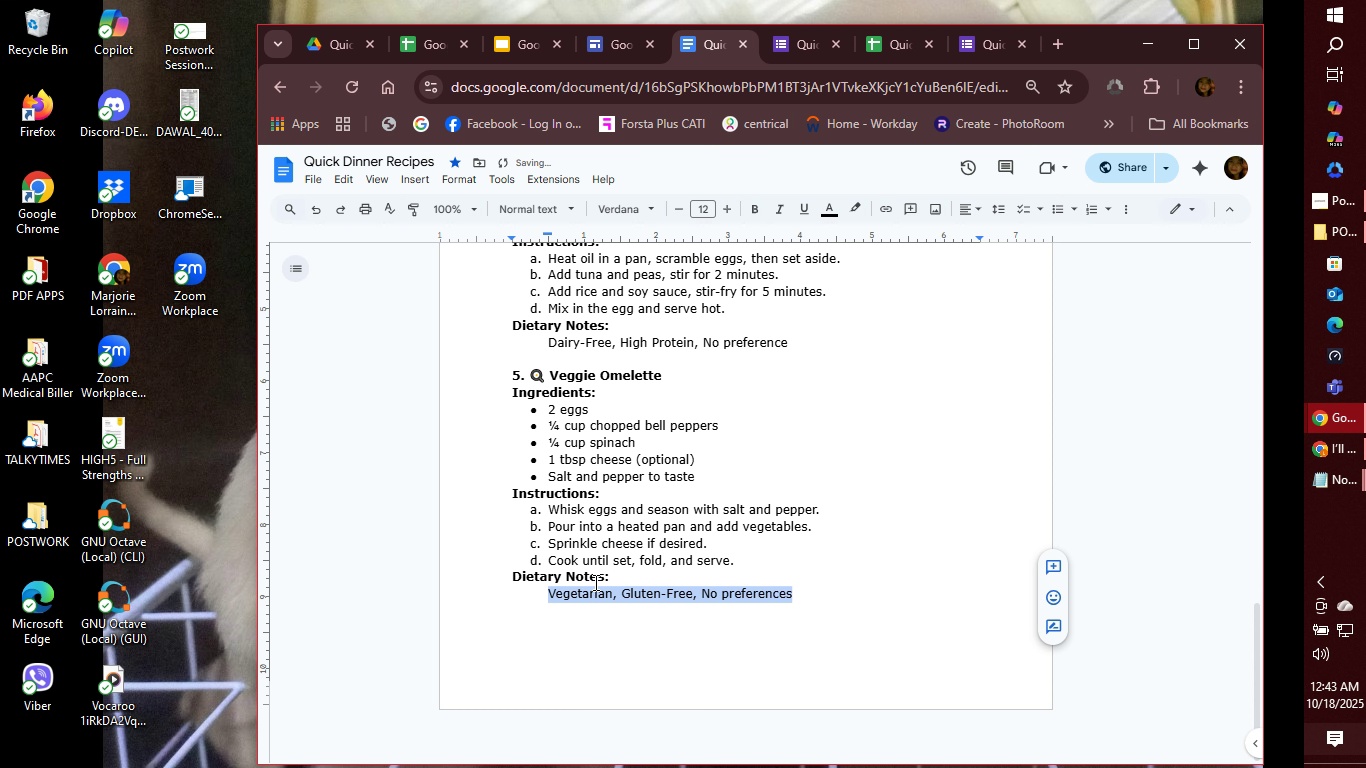 
left_click([837, 591])
 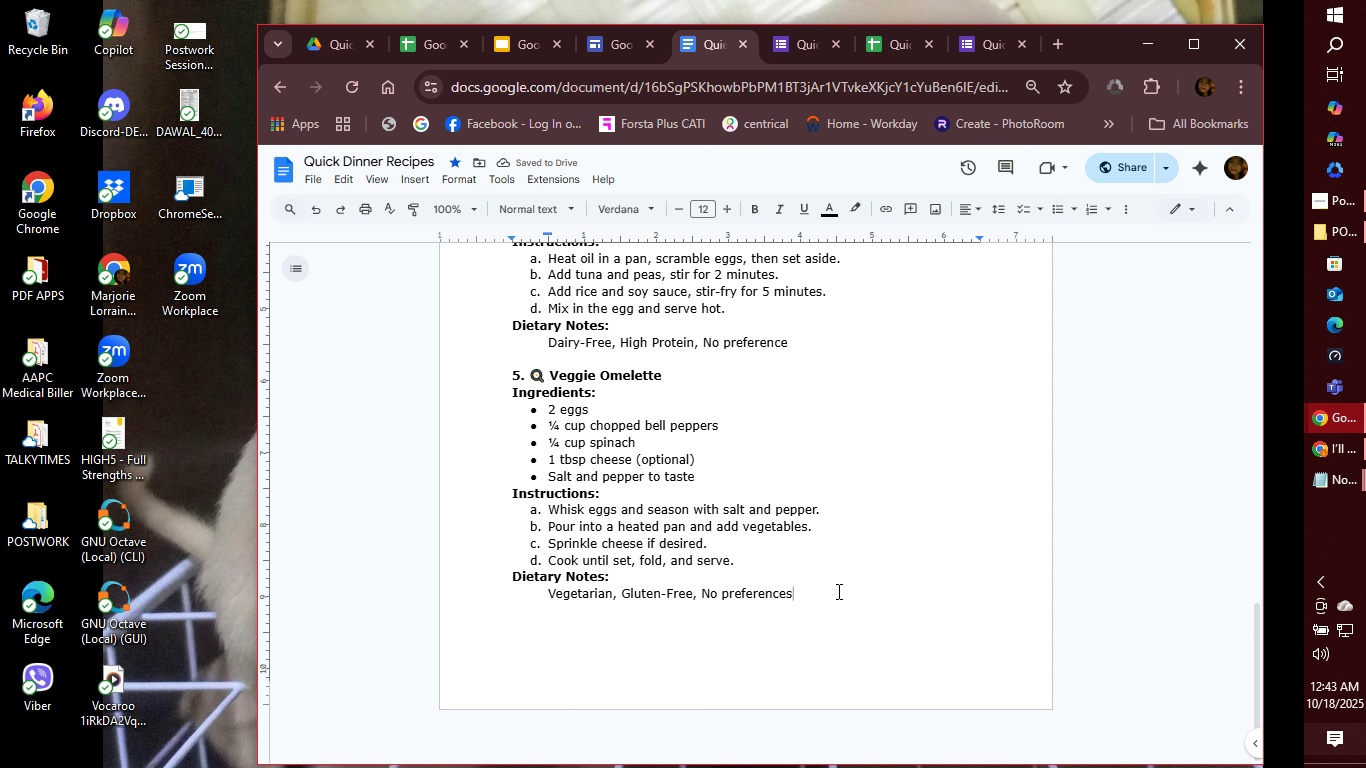 
key(Enter)
 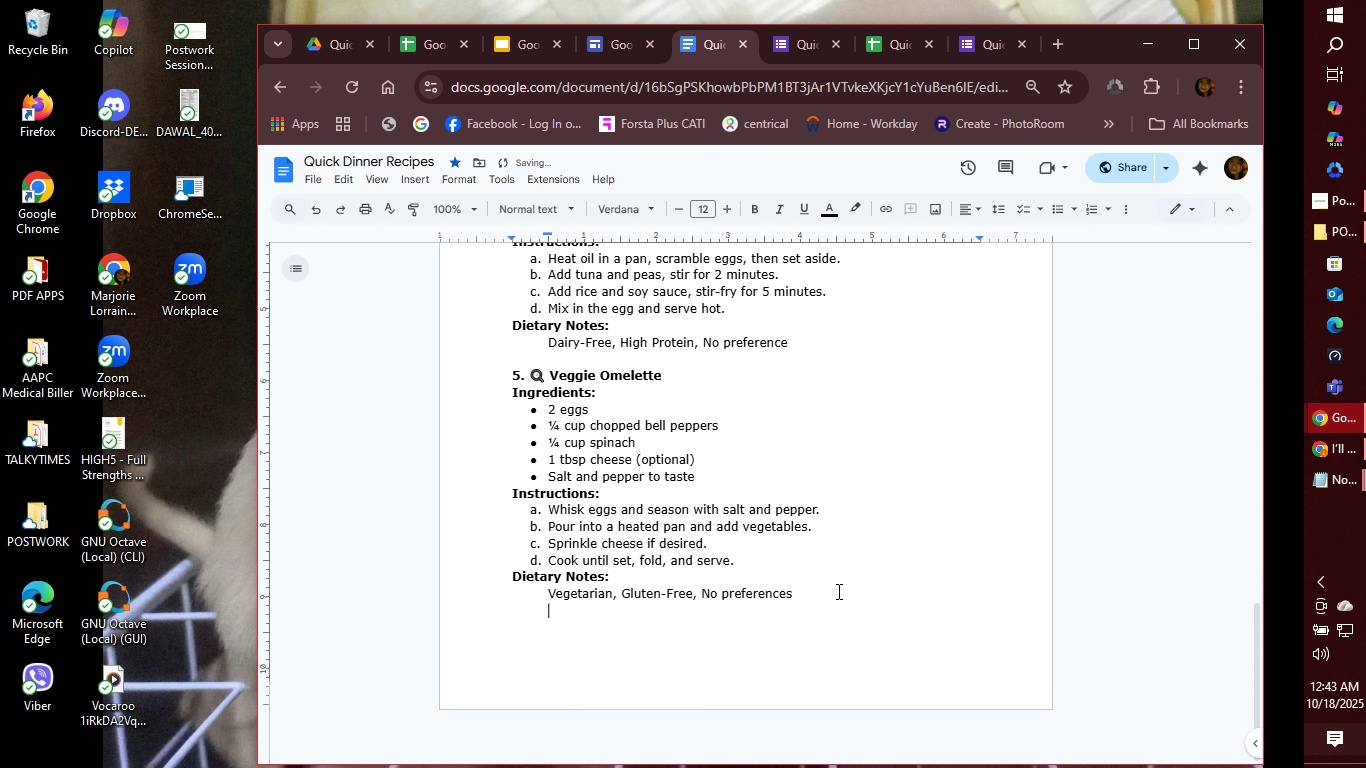 
key(Backspace)
 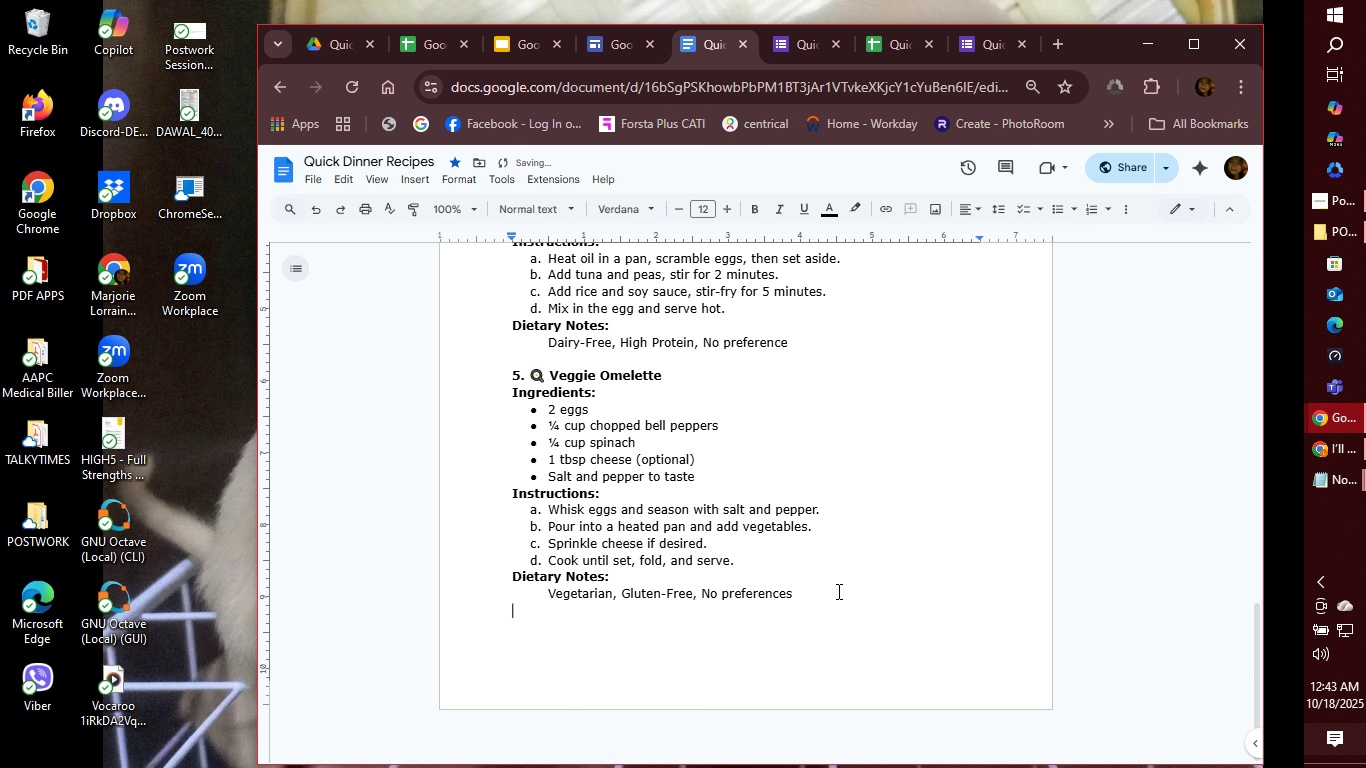 
key(Enter)
 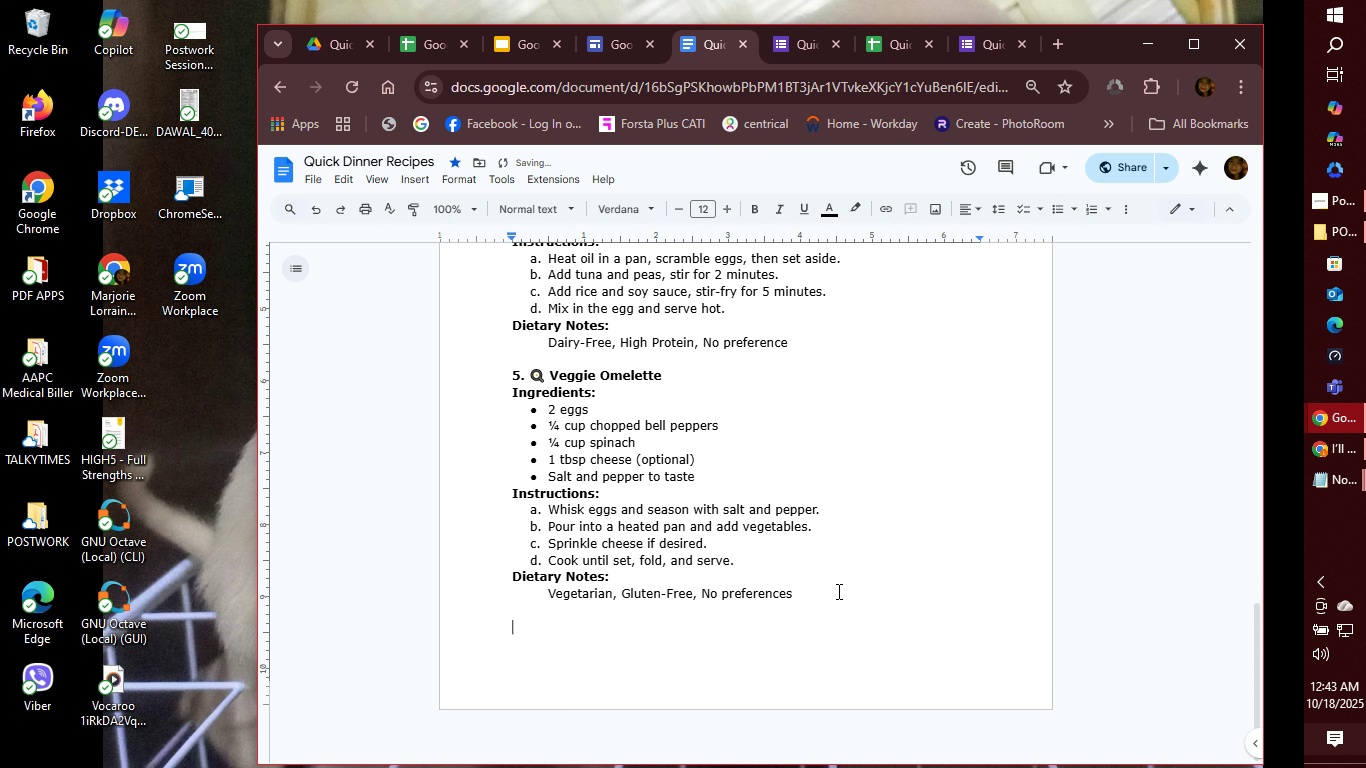 
hold_key(key=ShiftLeft, duration=0.47)
 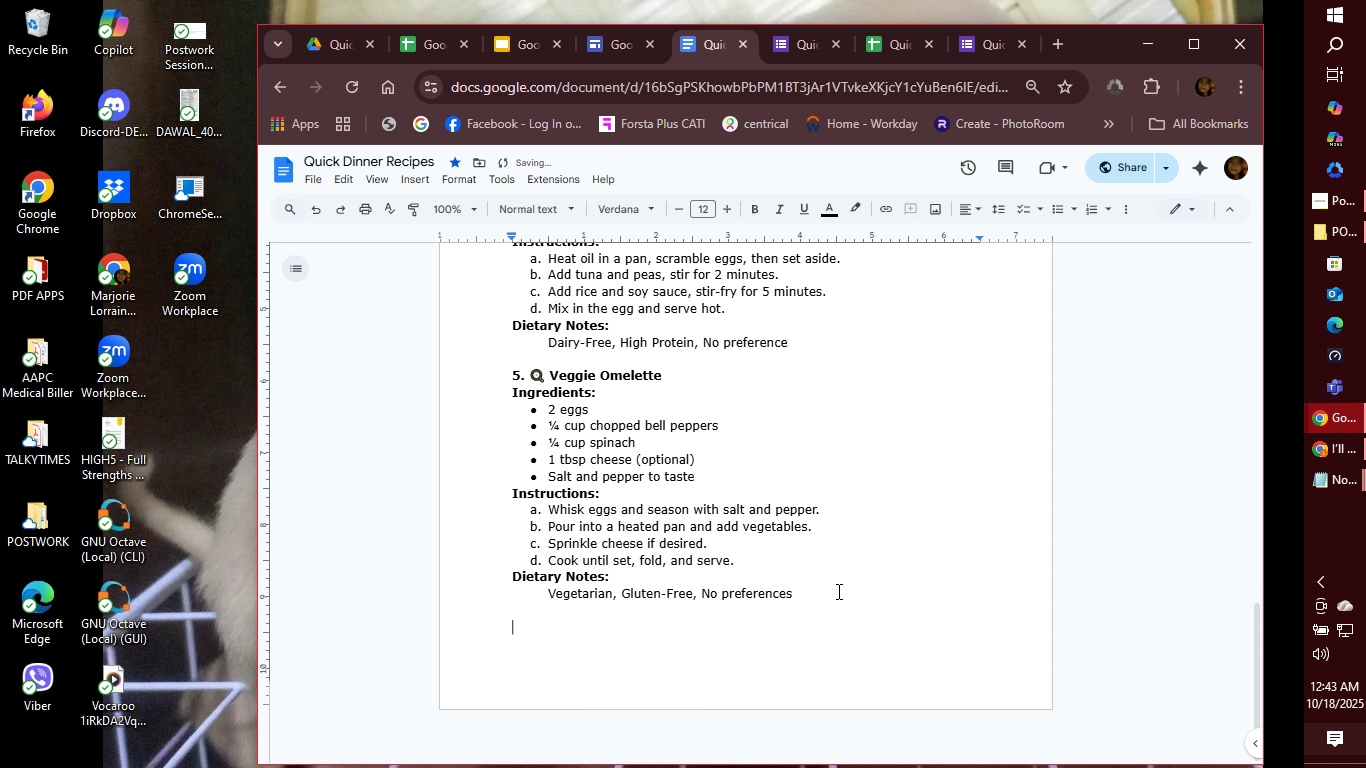 
key(Control+B)
 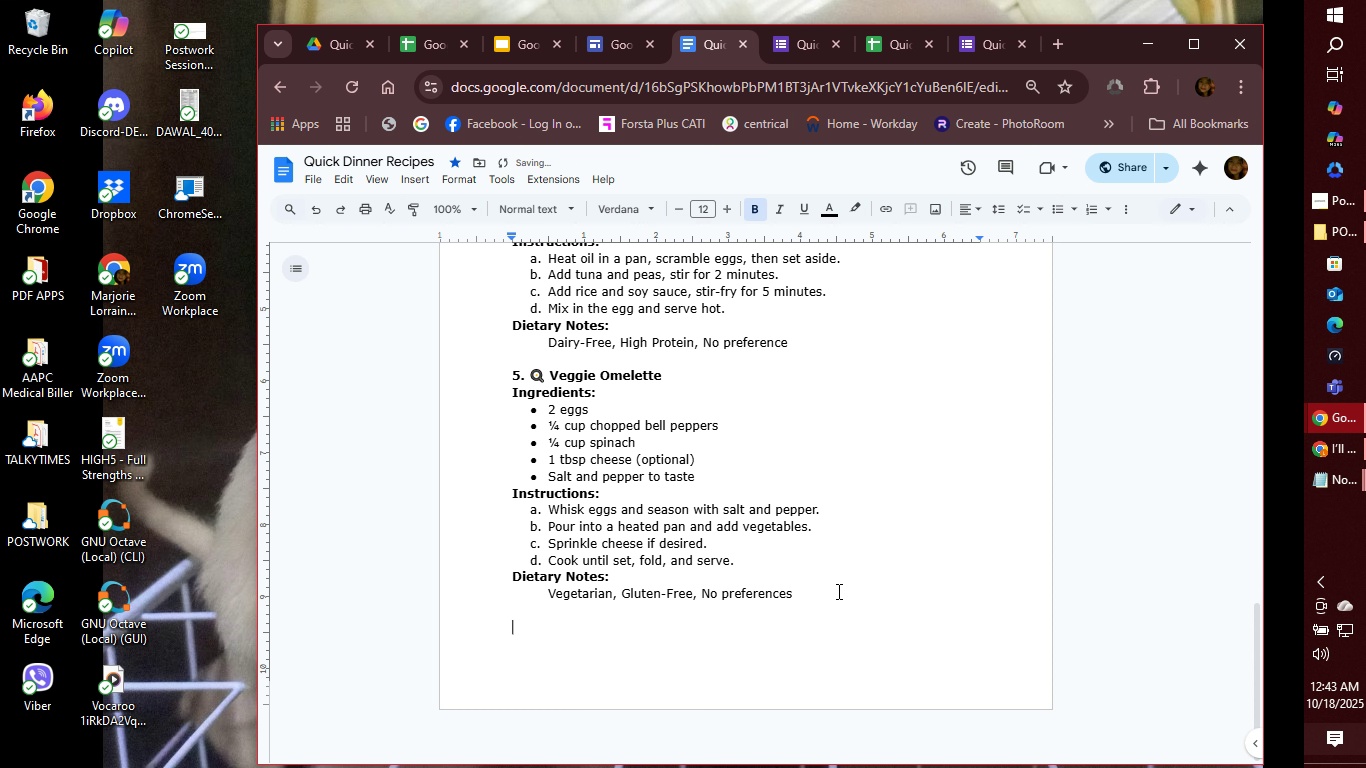 
type(Tio)
key(Backspace)
type(ps for Quick Meals:)
 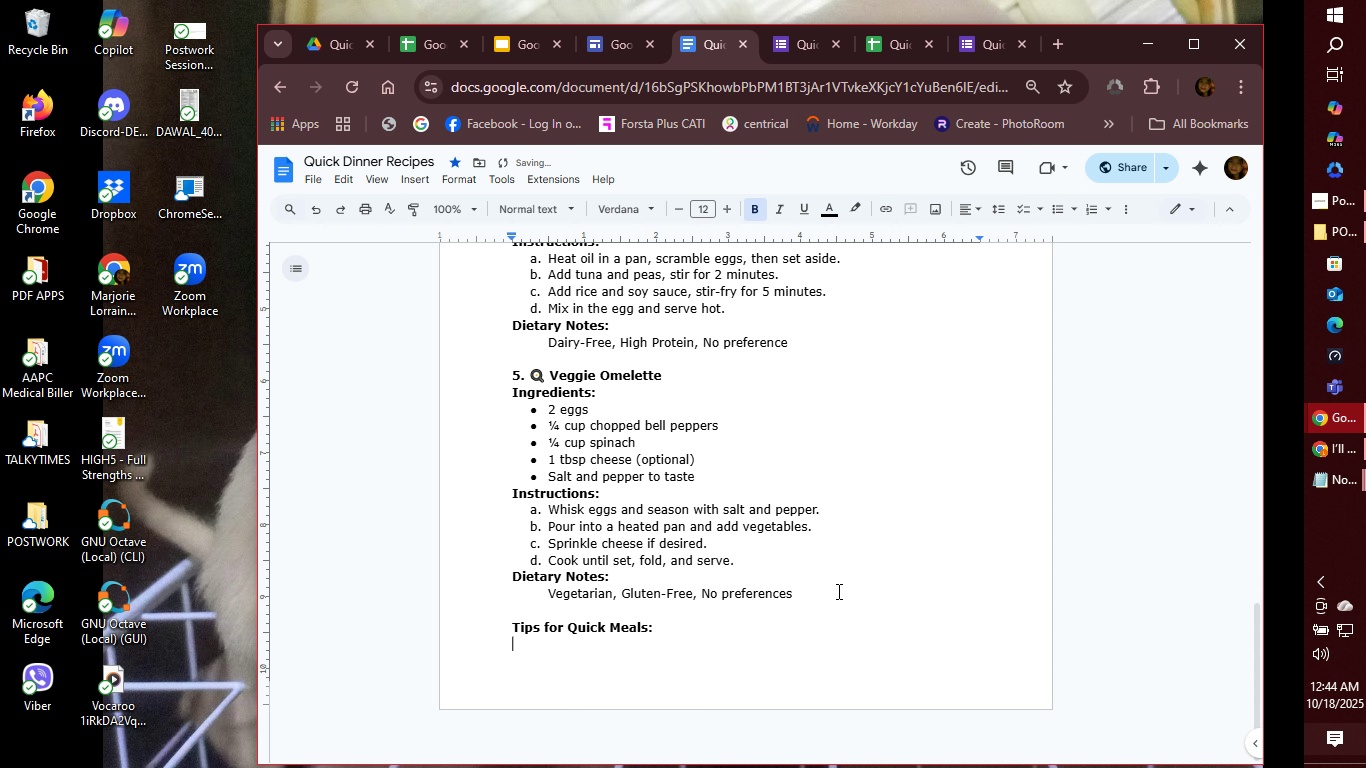 
 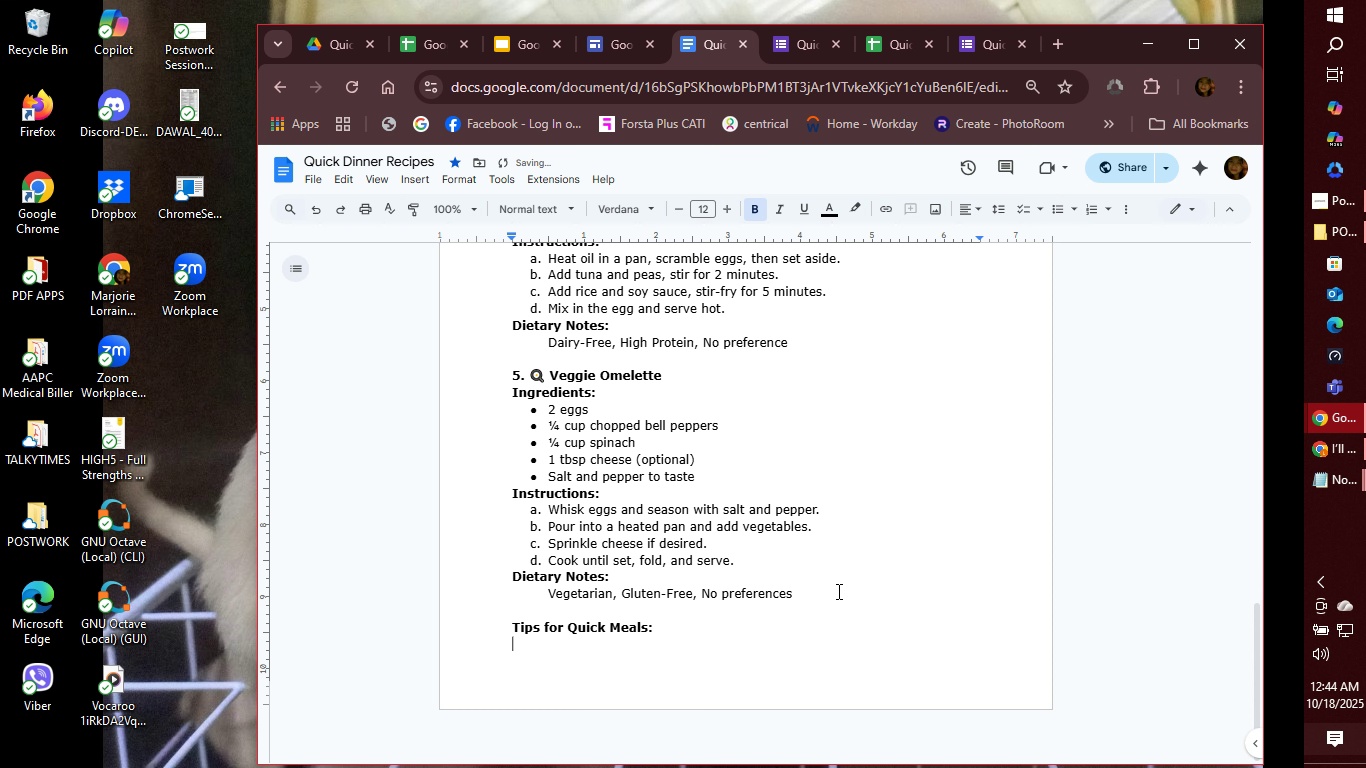 
key(Enter)
 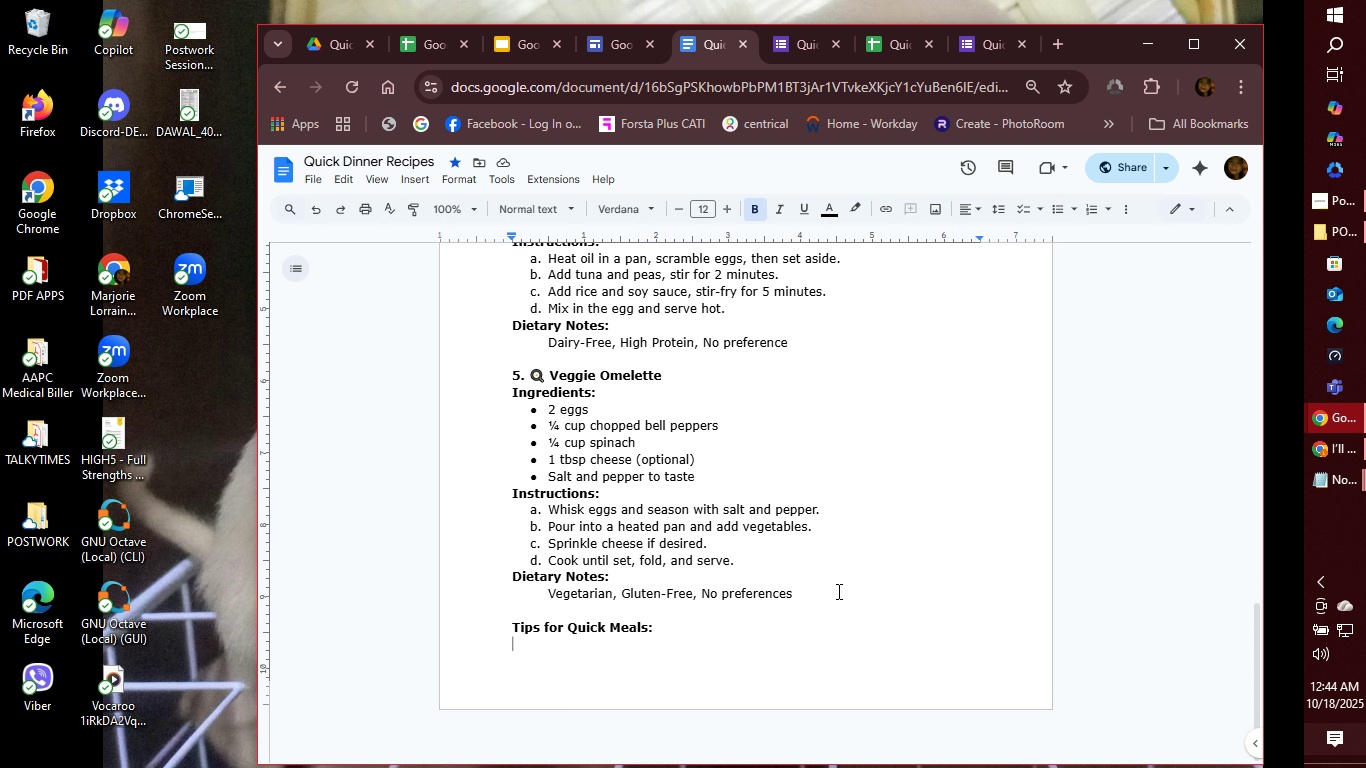 
wait(10.22)
 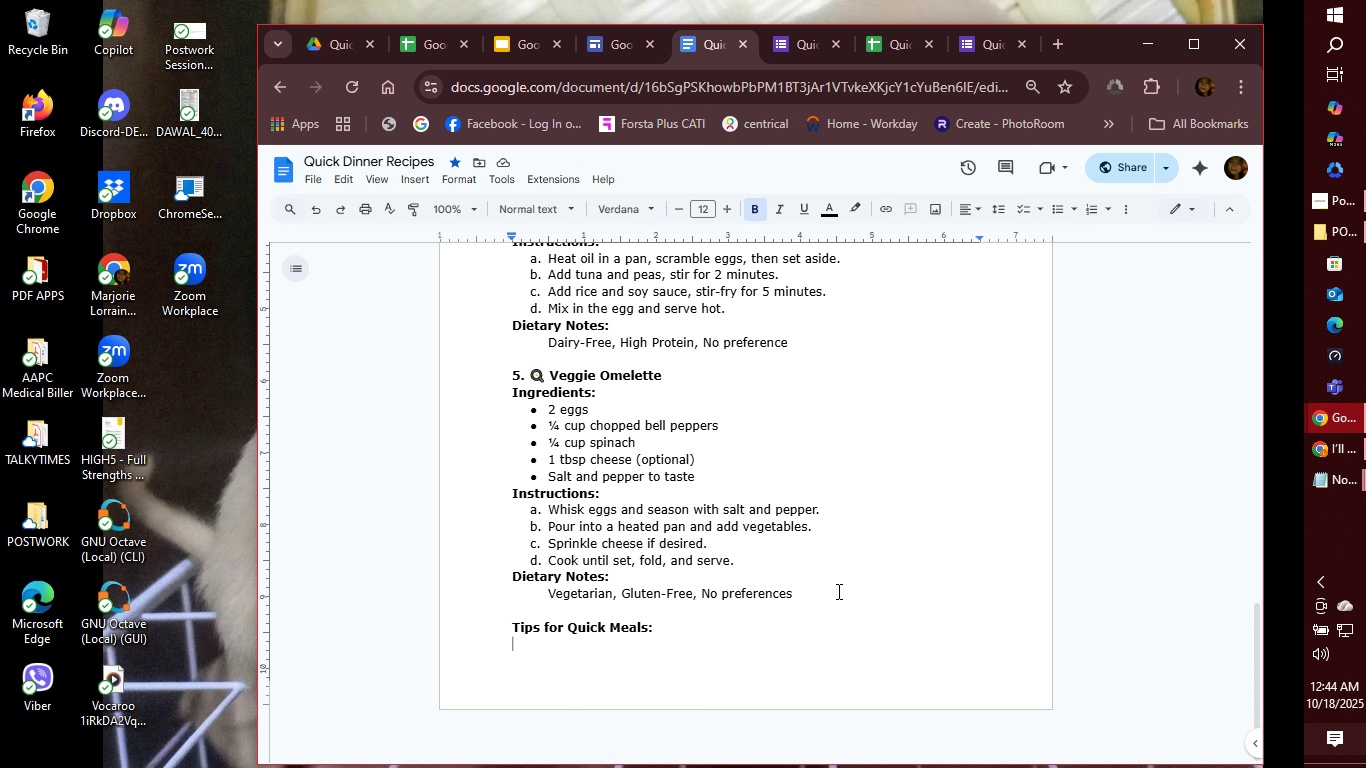 
left_click([1062, 205])
 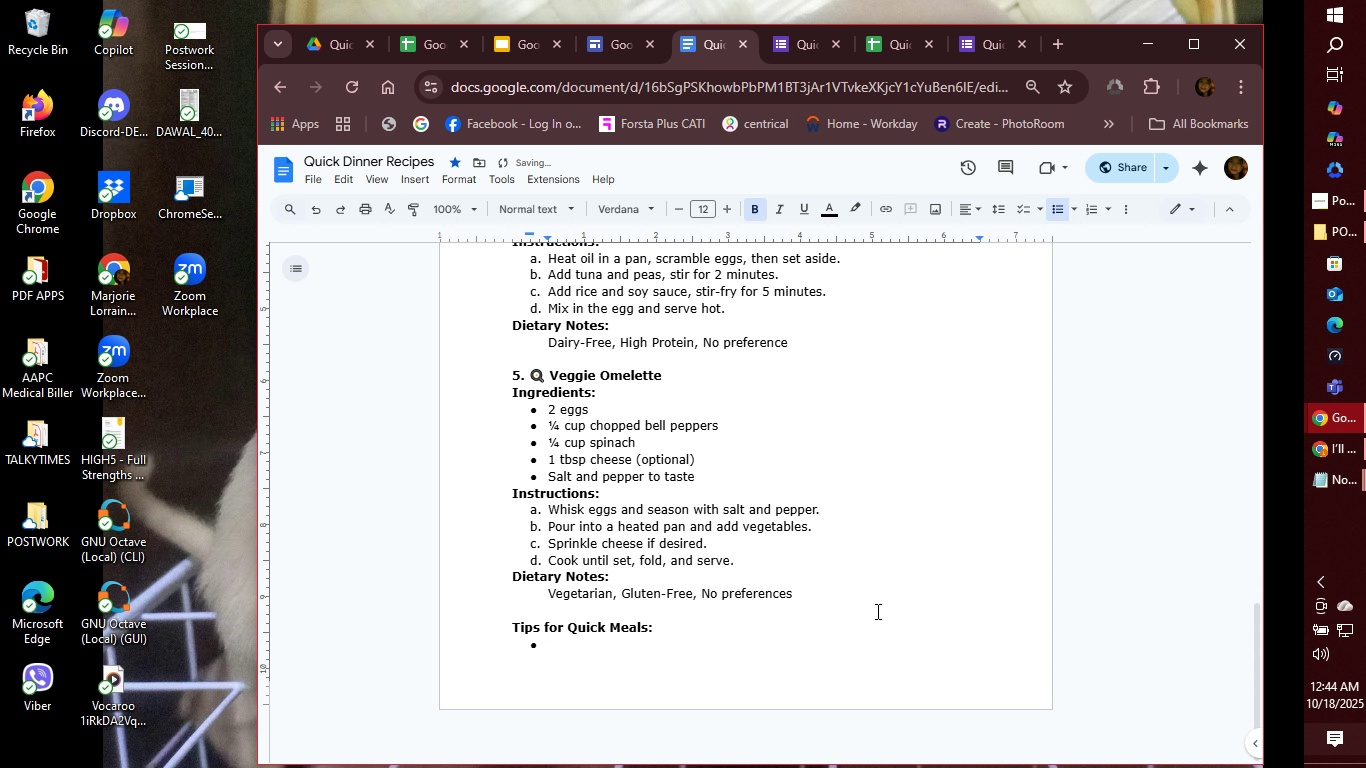 
type(Pre-chopped)
 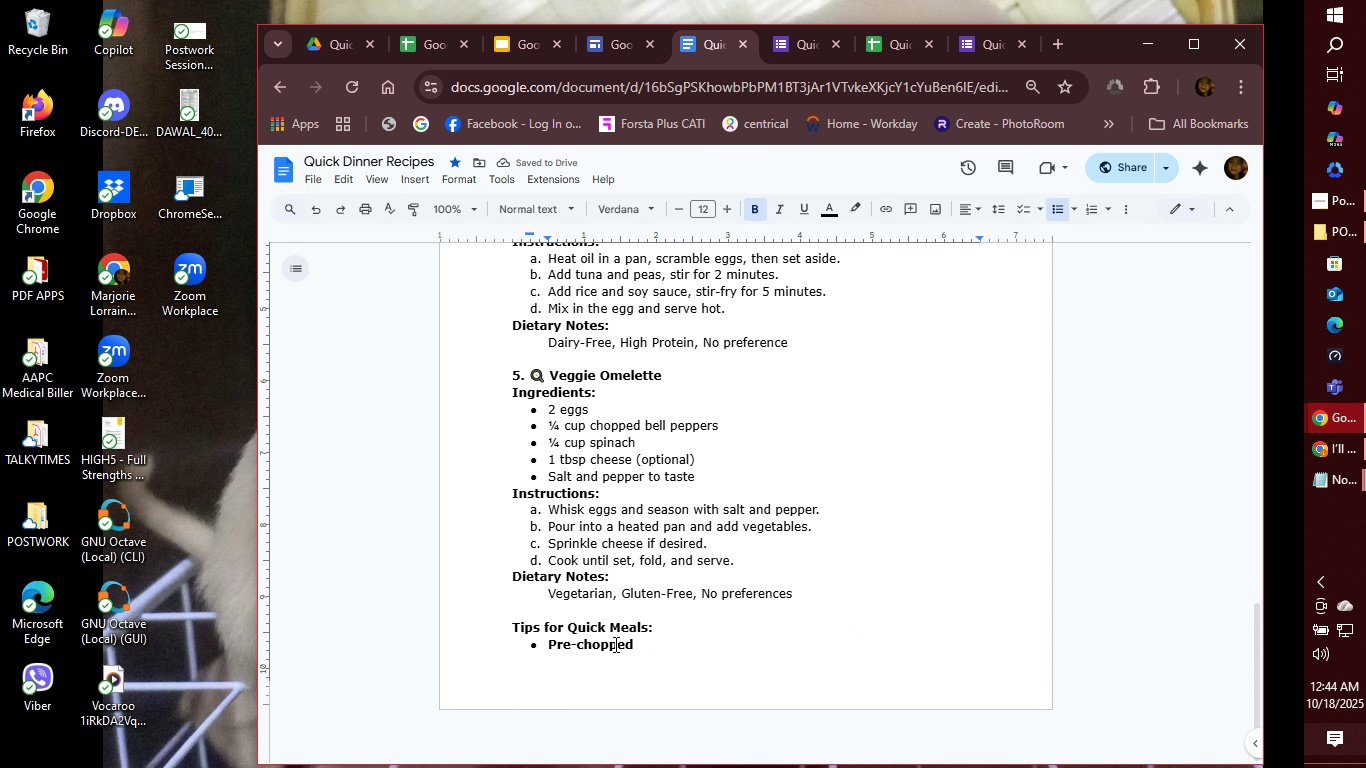 
left_click_drag(start_coordinate=[656, 647], to_coordinate=[548, 646])
 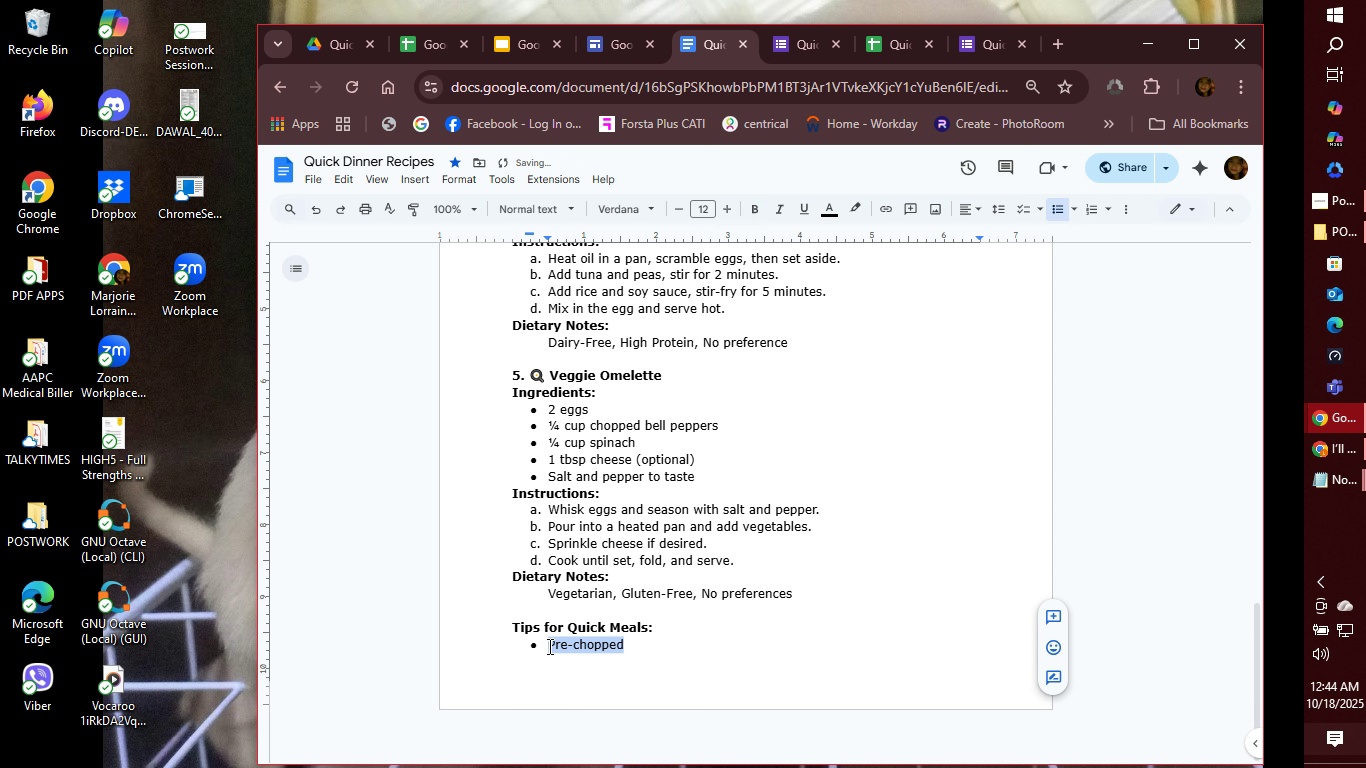 
key(Control+B)
 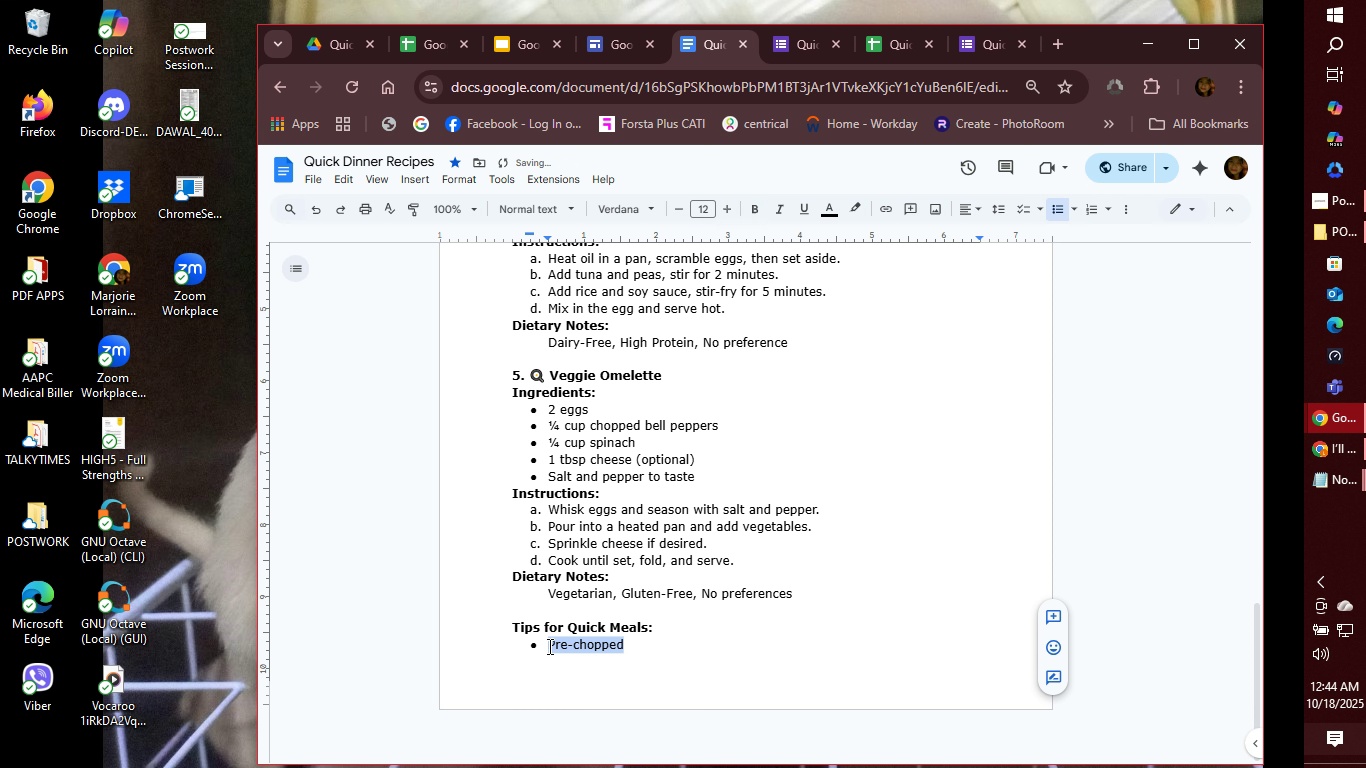 
hold_key(key=ArrowRight, duration=0.68)
 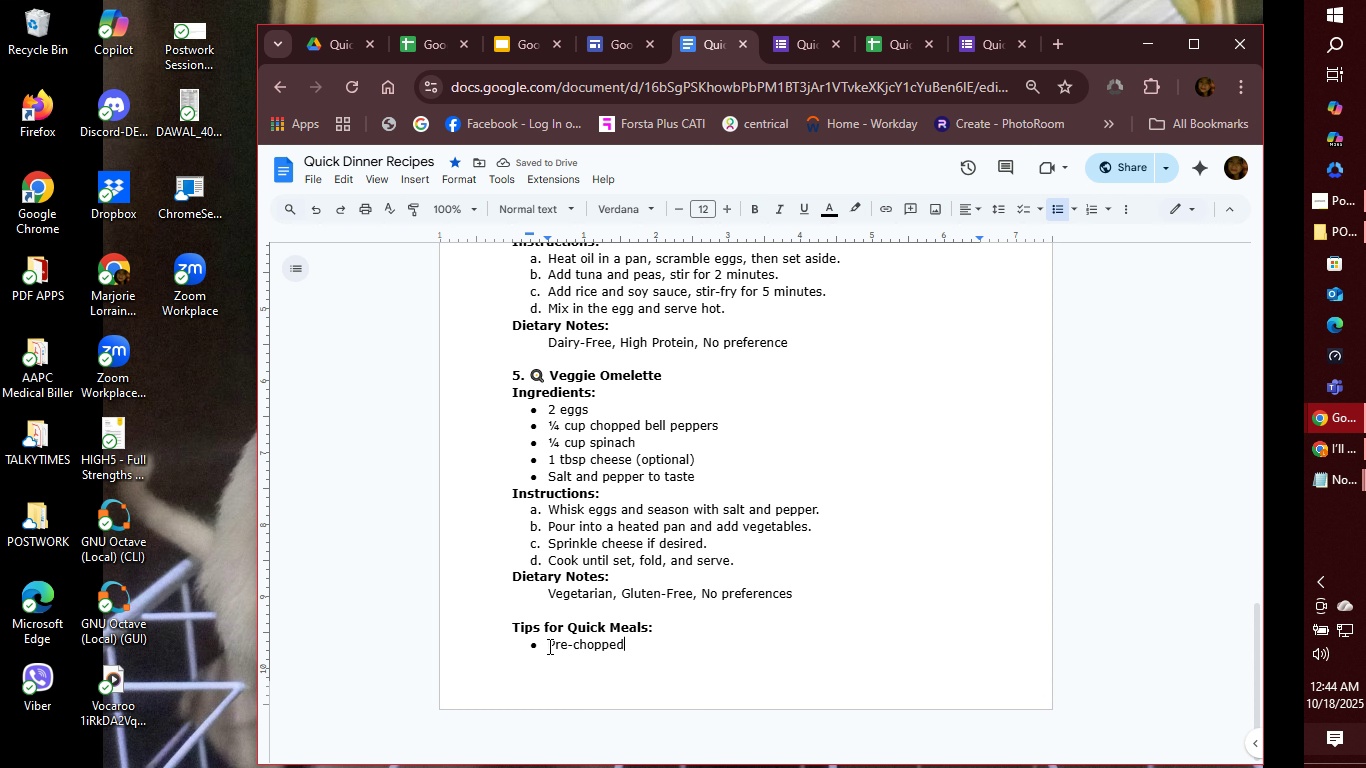 
type(ve)
key(Backspace)
key(Backspace)
type( vegetables on weekends for easy prep.)
 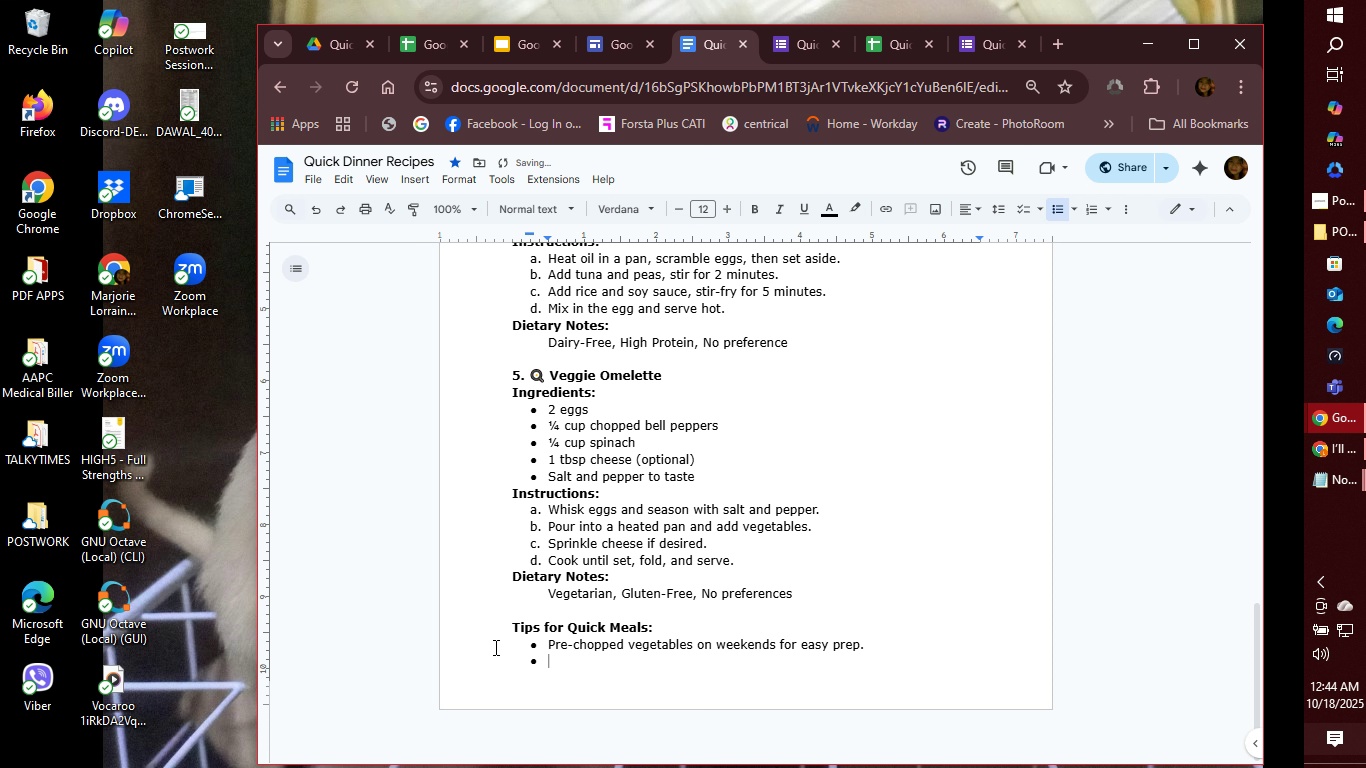 
key(Enter)
 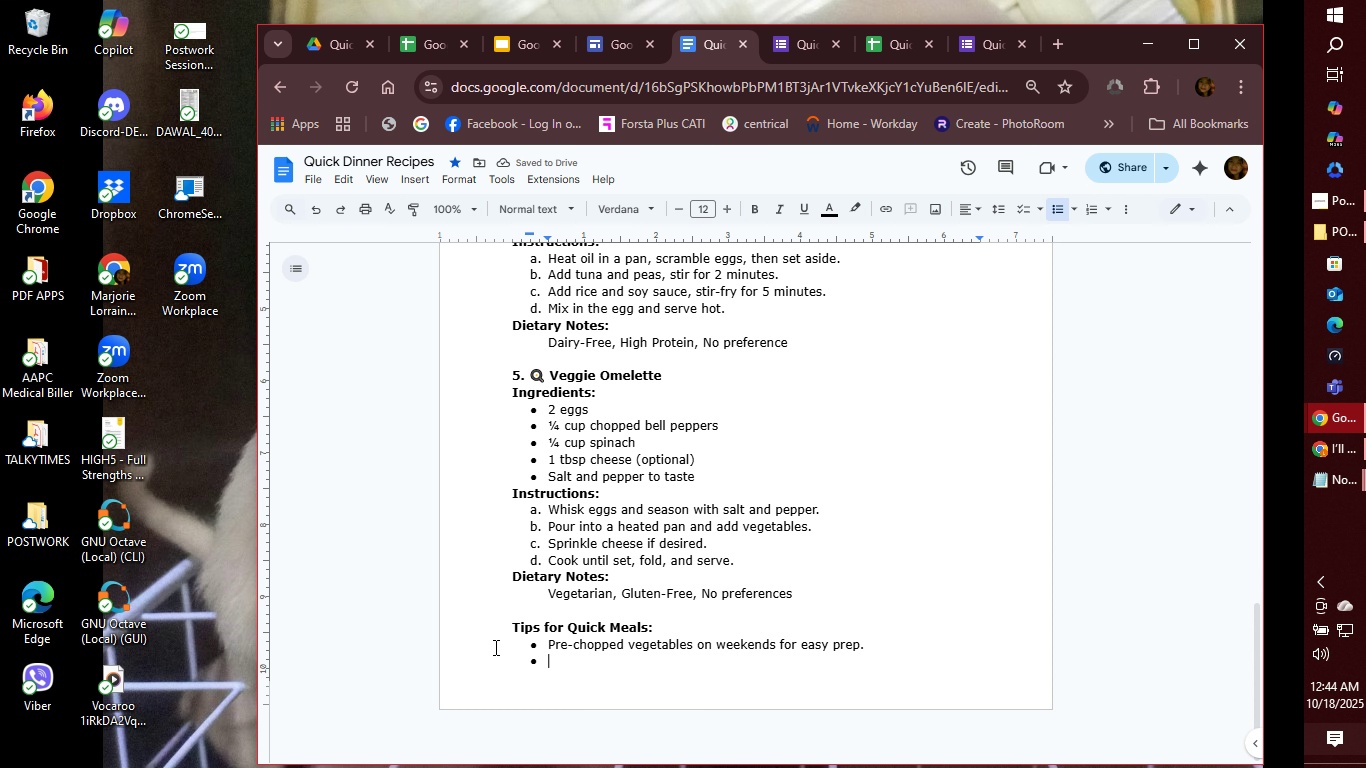 
type(Used canned or frozen ingredienrs)
key(Backspace)
key(Backspace)
type(ts for faster cooking.)
 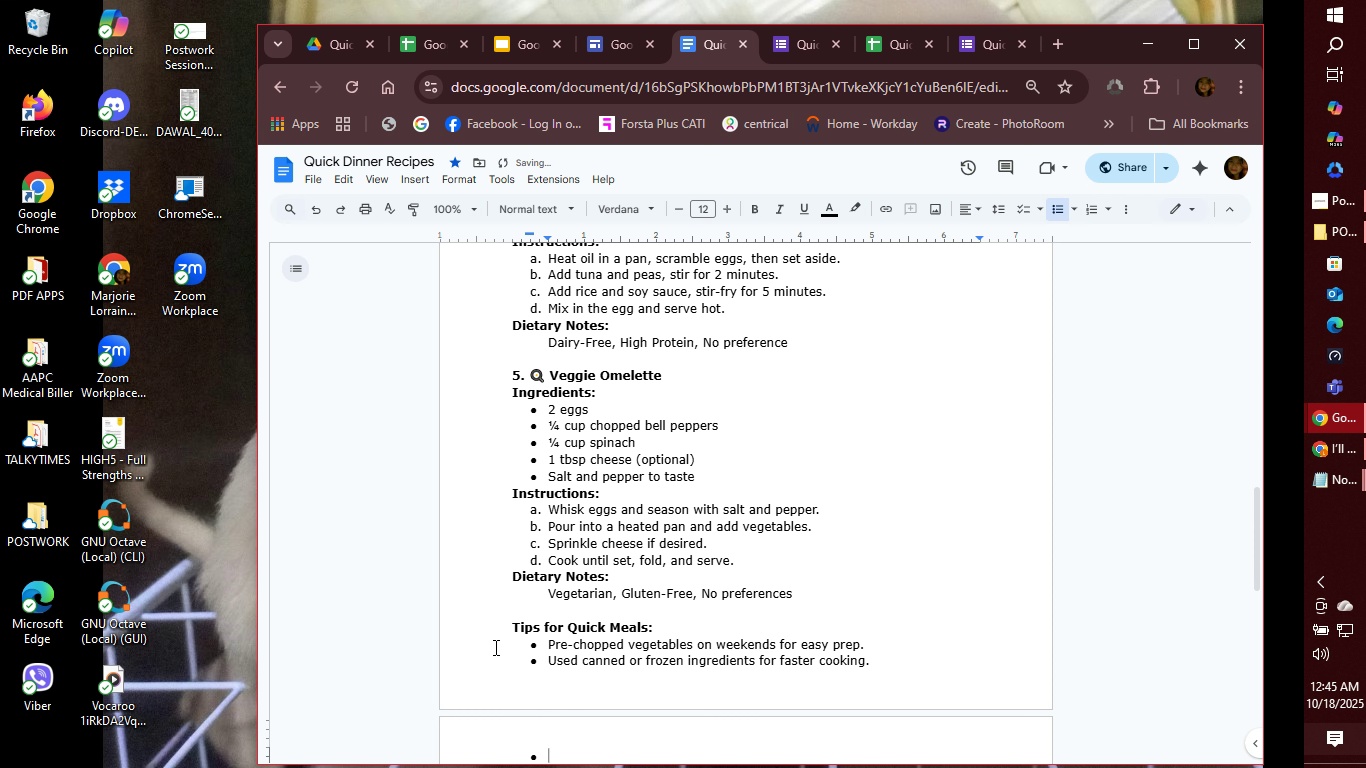 
key(Enter)
 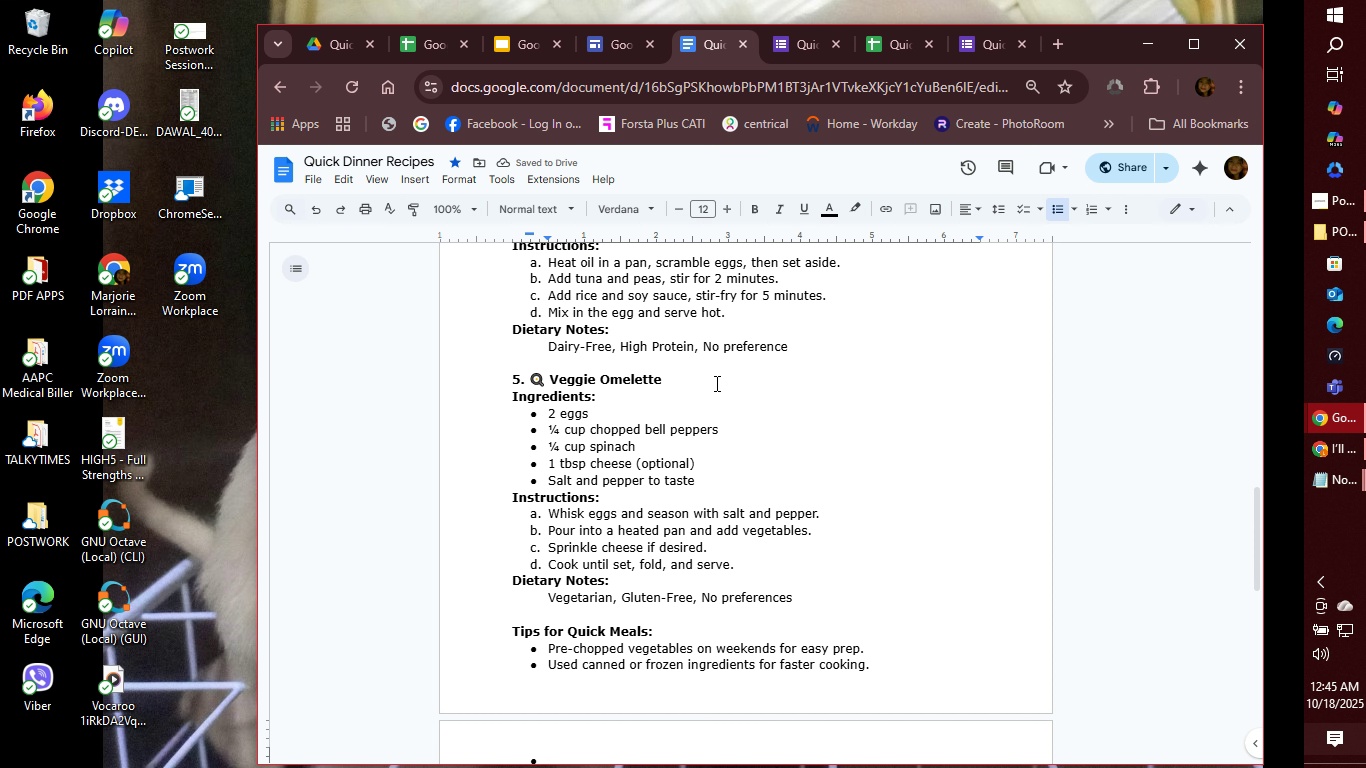 
scroll: coordinate [715, 383], scroll_direction: up, amount: 2.0
 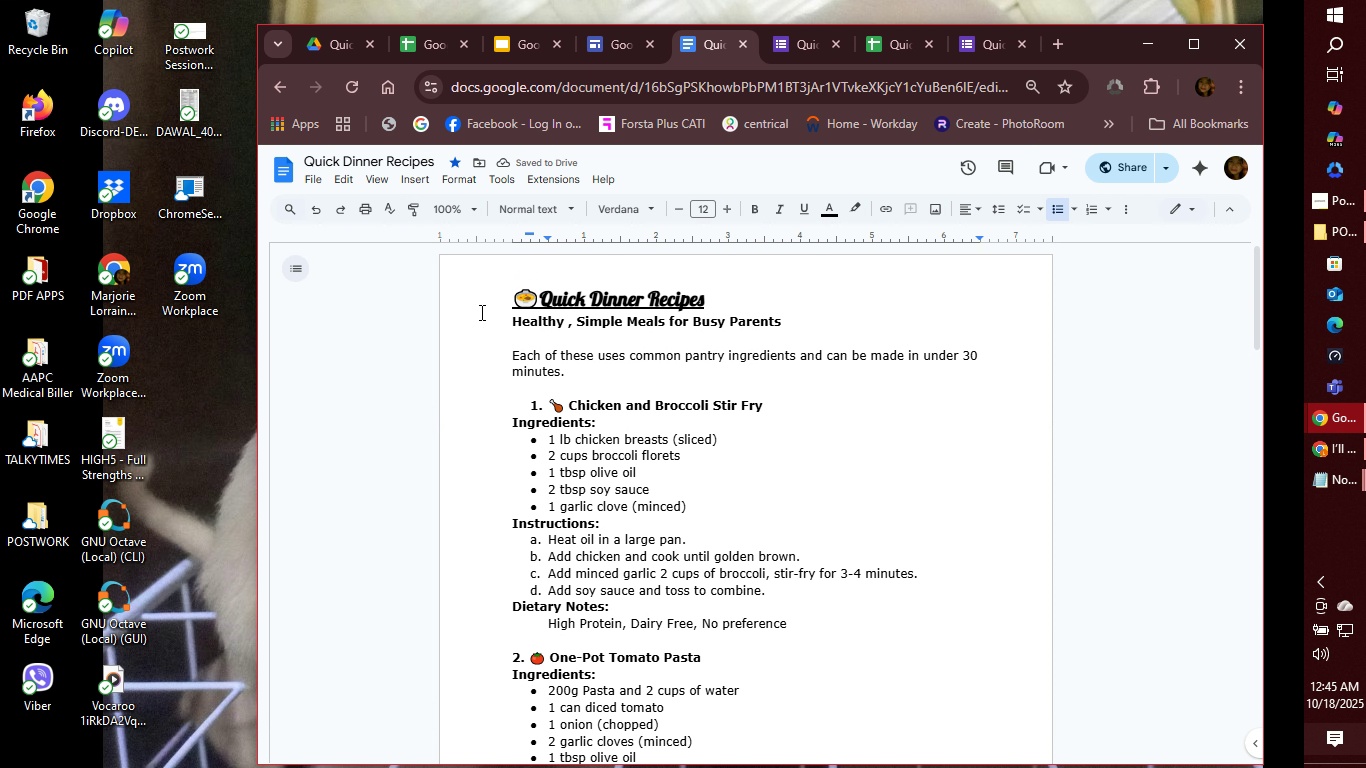 
left_click([467, 287])
 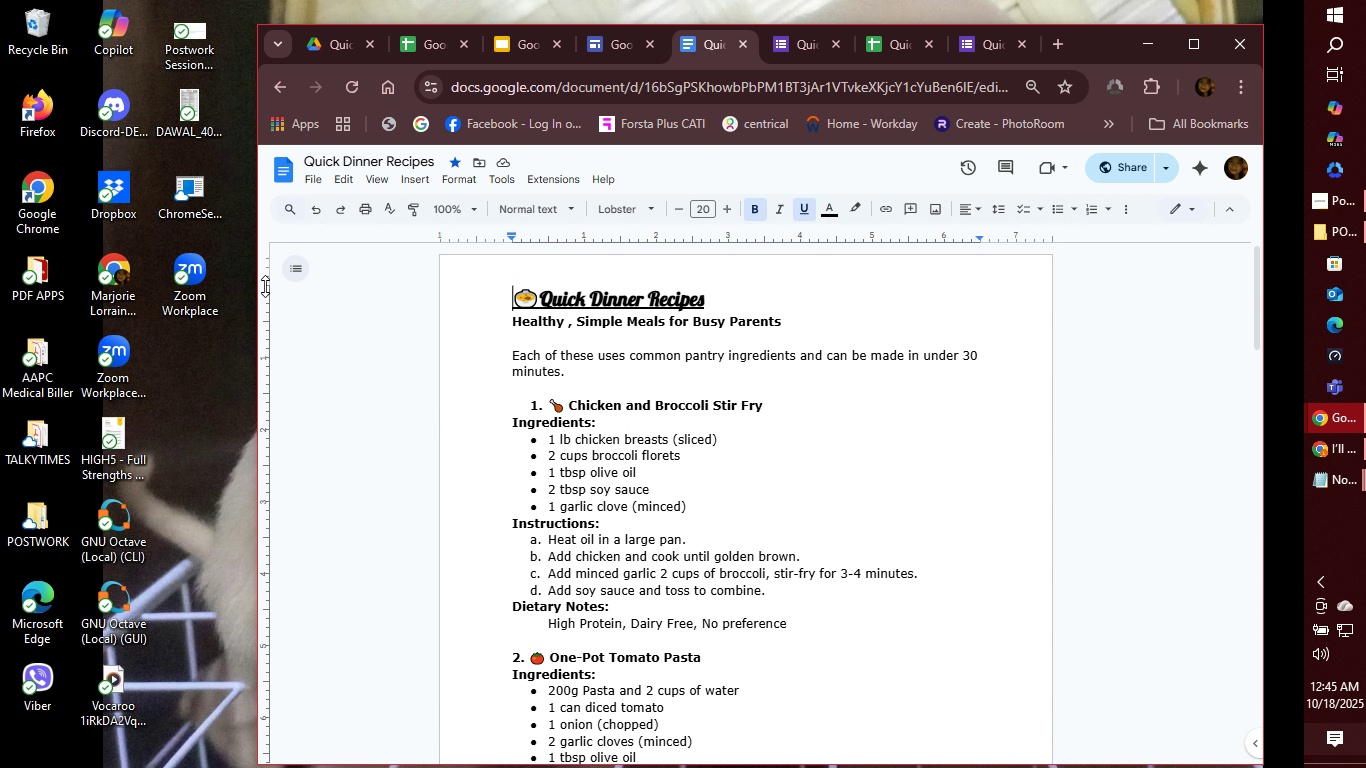 
left_click_drag(start_coordinate=[265, 286], to_coordinate=[267, 279])
 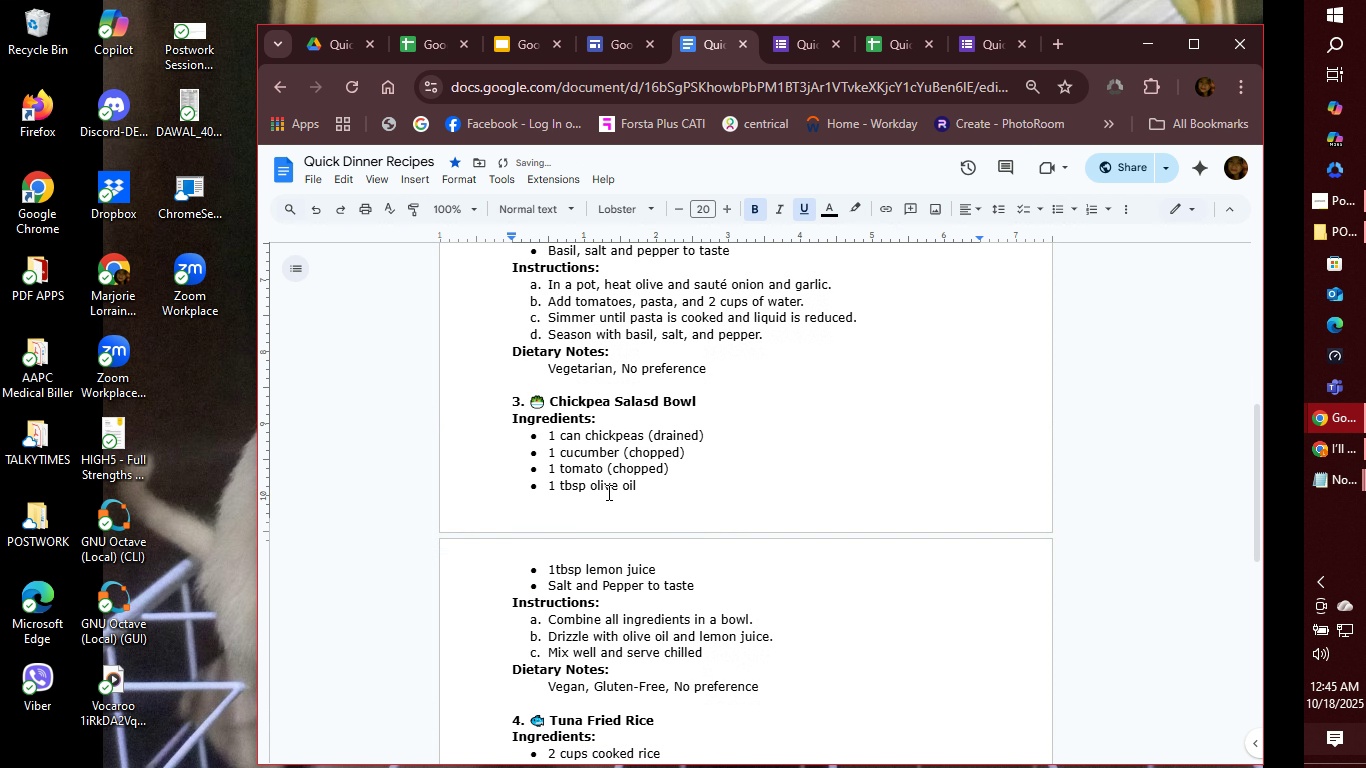 
scroll: coordinate [621, 527], scroll_direction: down, amount: 17.0
 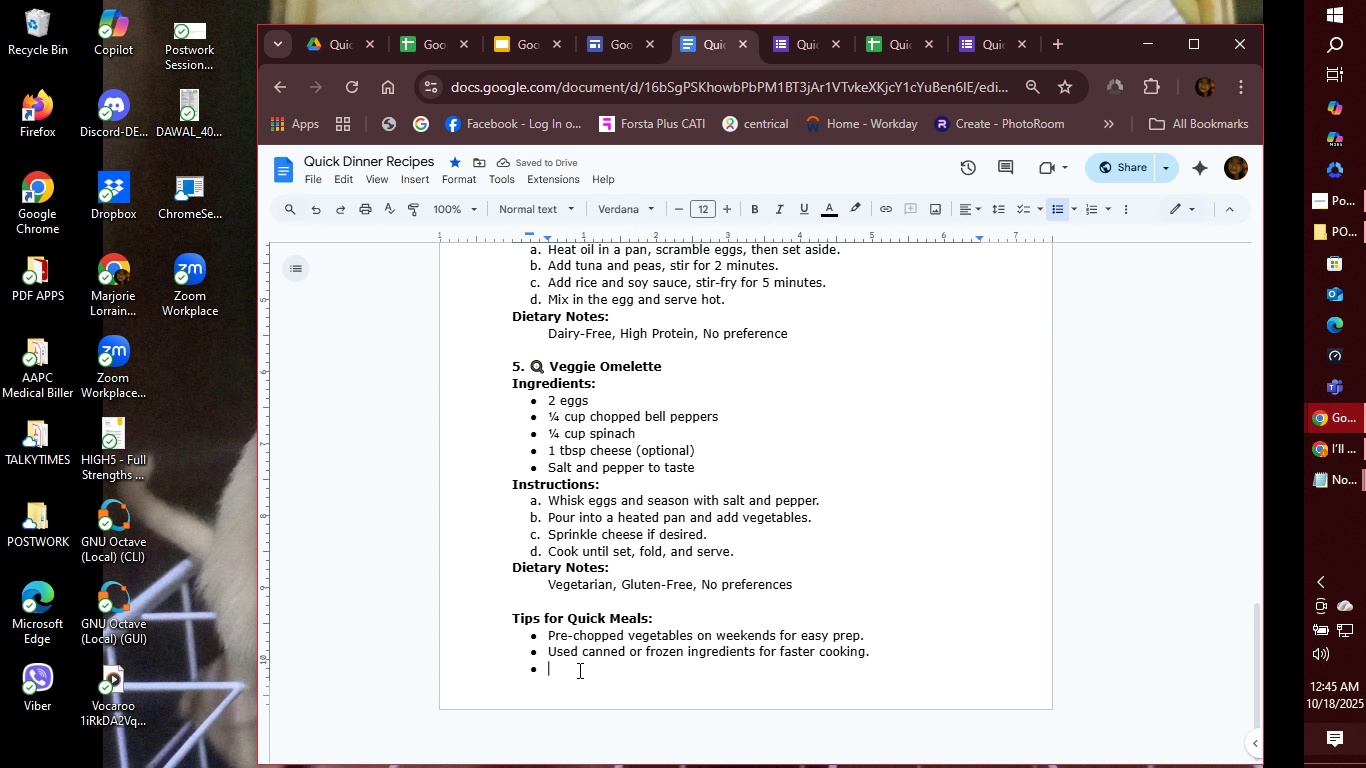 
left_click([578, 670])
 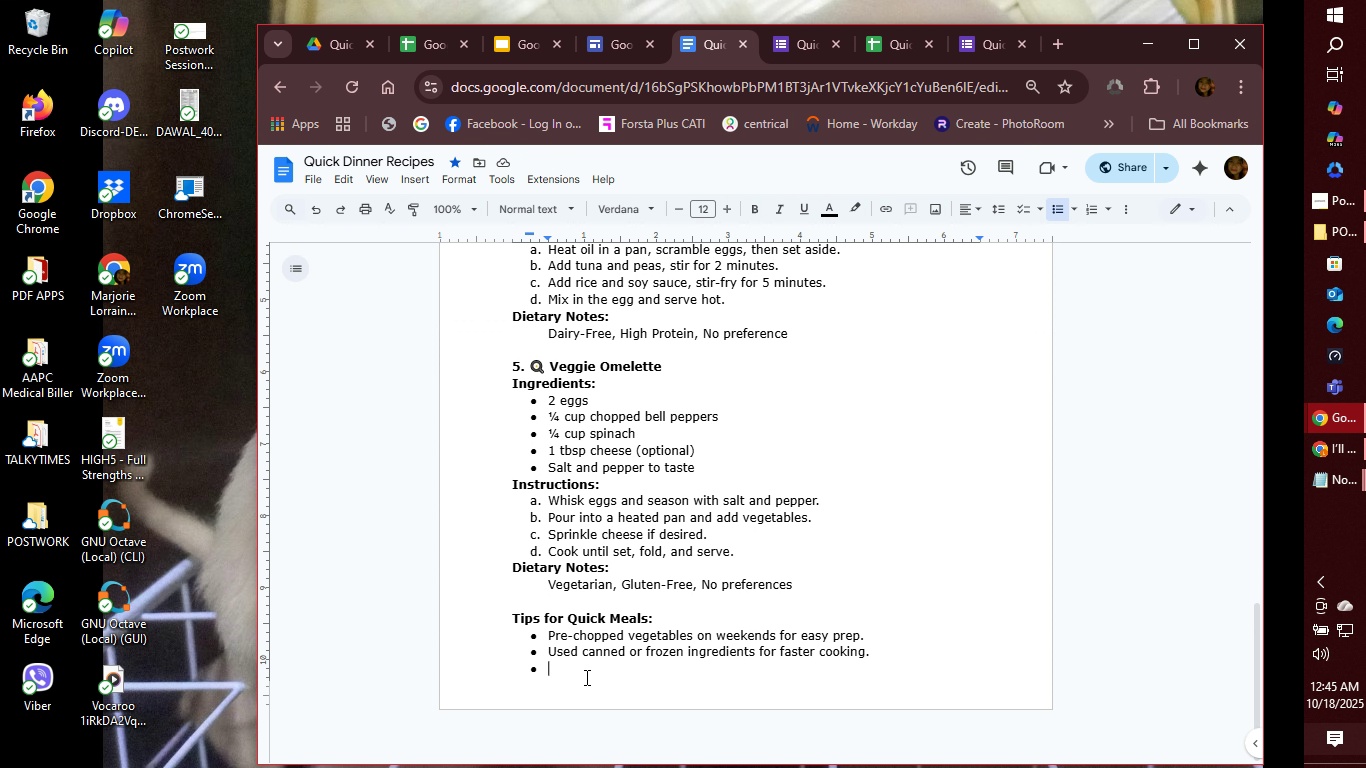 
type(Add herbs like basil or prs)
key(Backspace)
key(Backspace)
type(arsley for instant flavor.)
 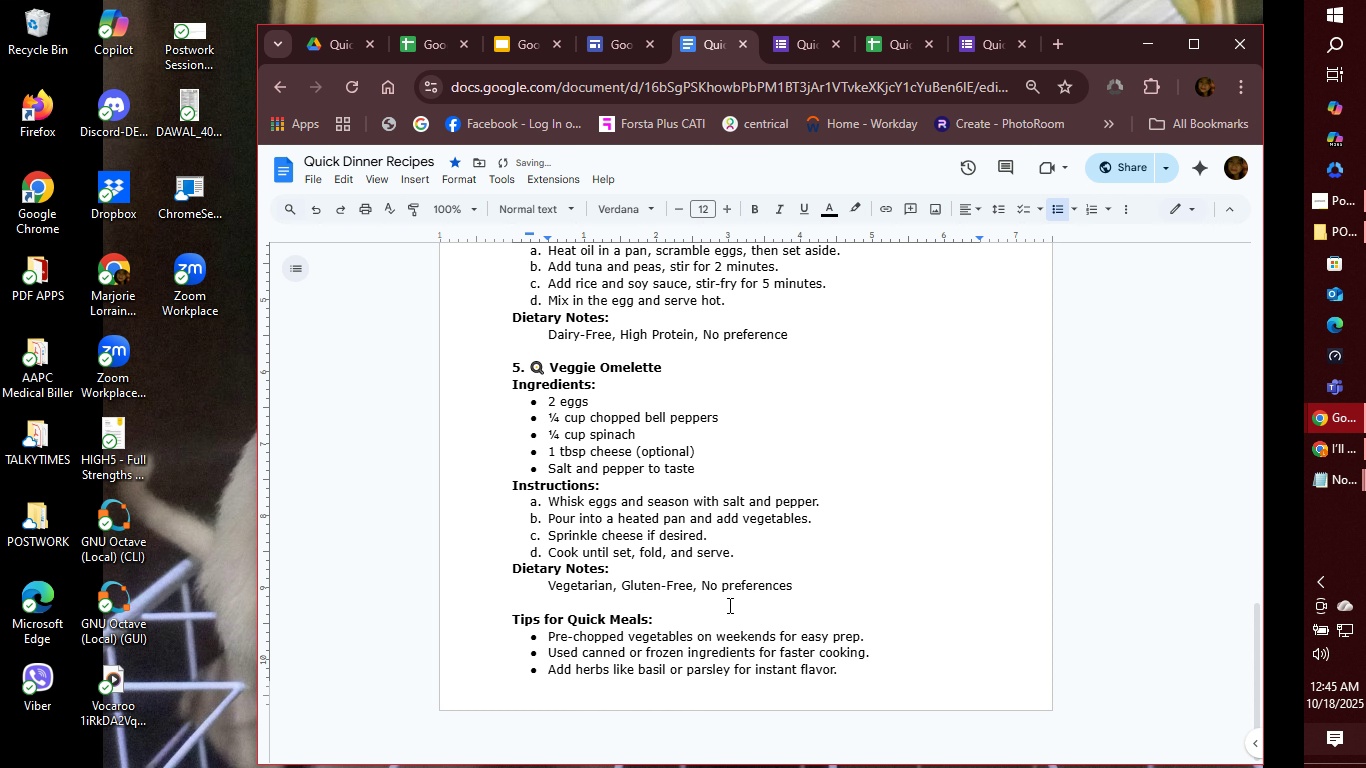 
scroll: coordinate [728, 604], scroll_direction: down, amount: 1.0
 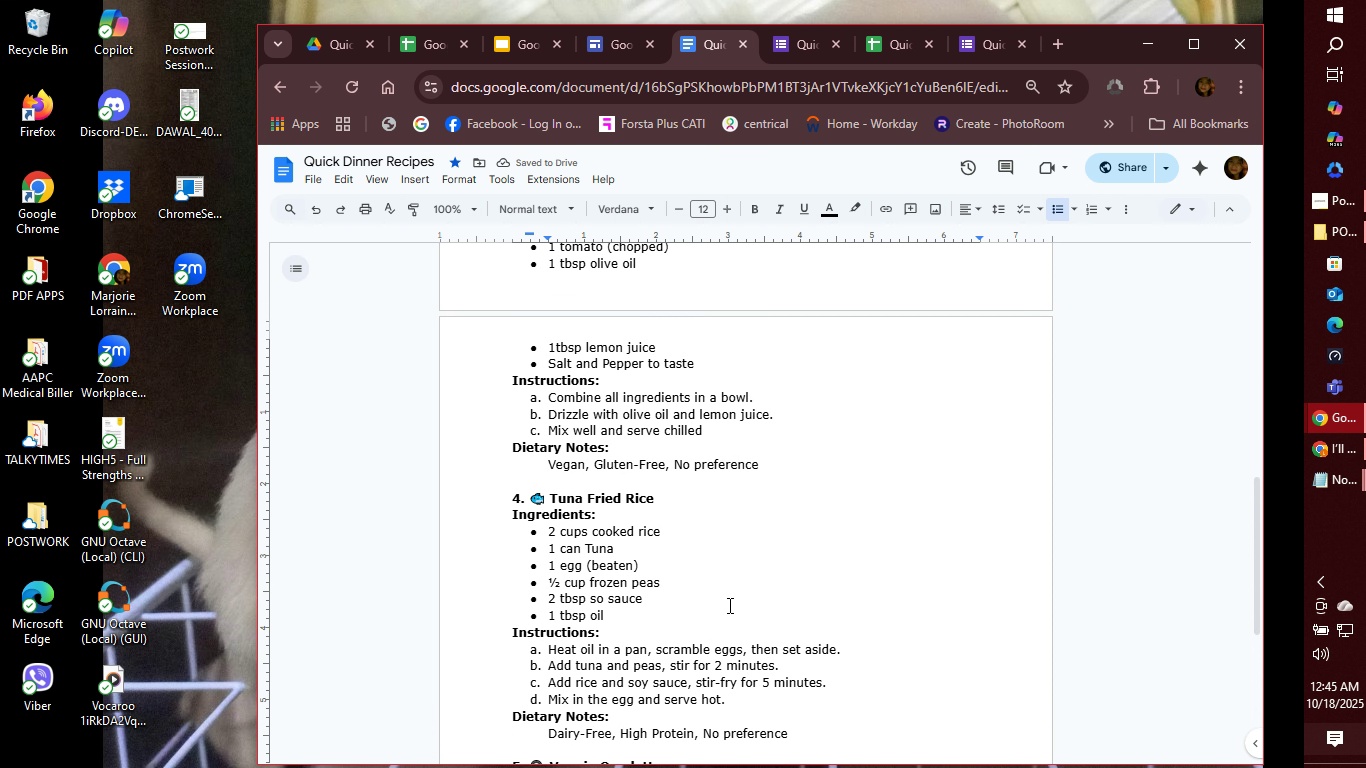 
scroll: coordinate [728, 605], scroll_direction: up, amount: 4.0
 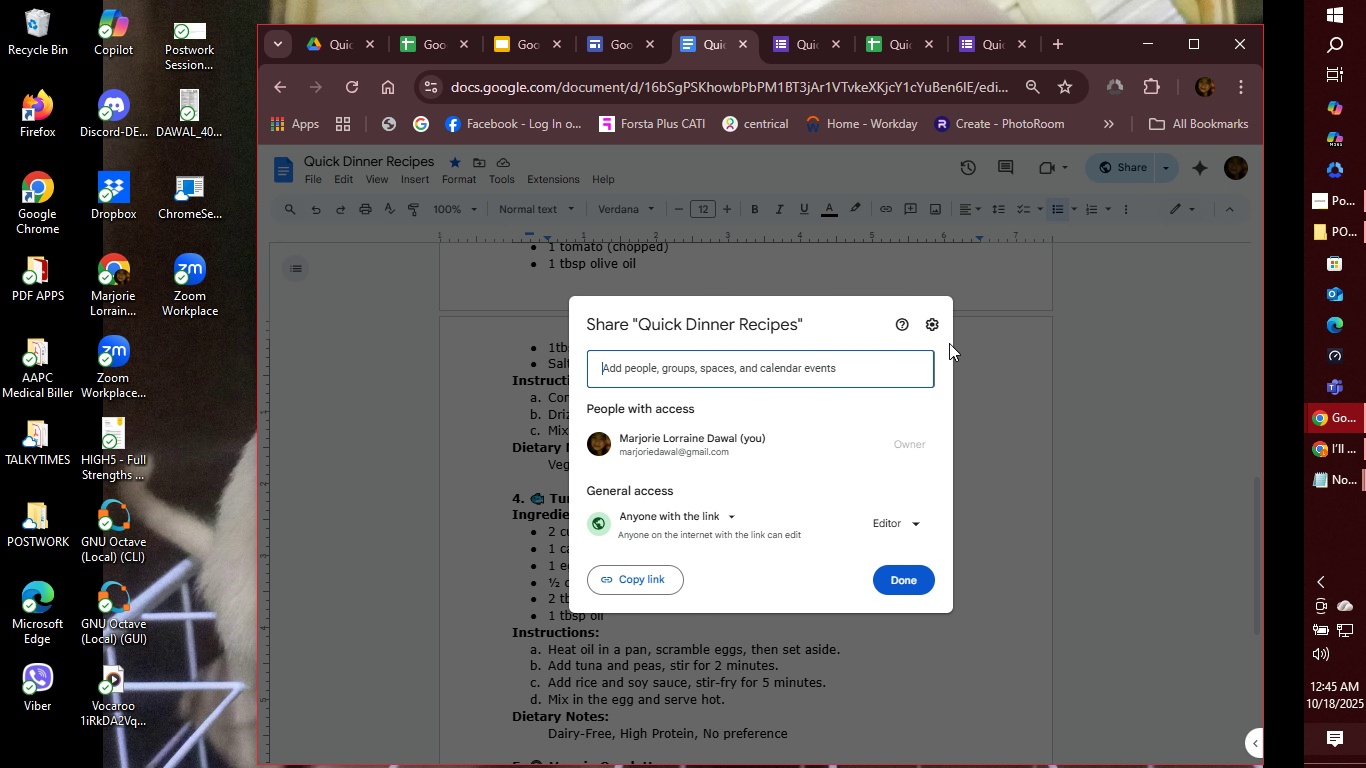 
wait(6.95)
 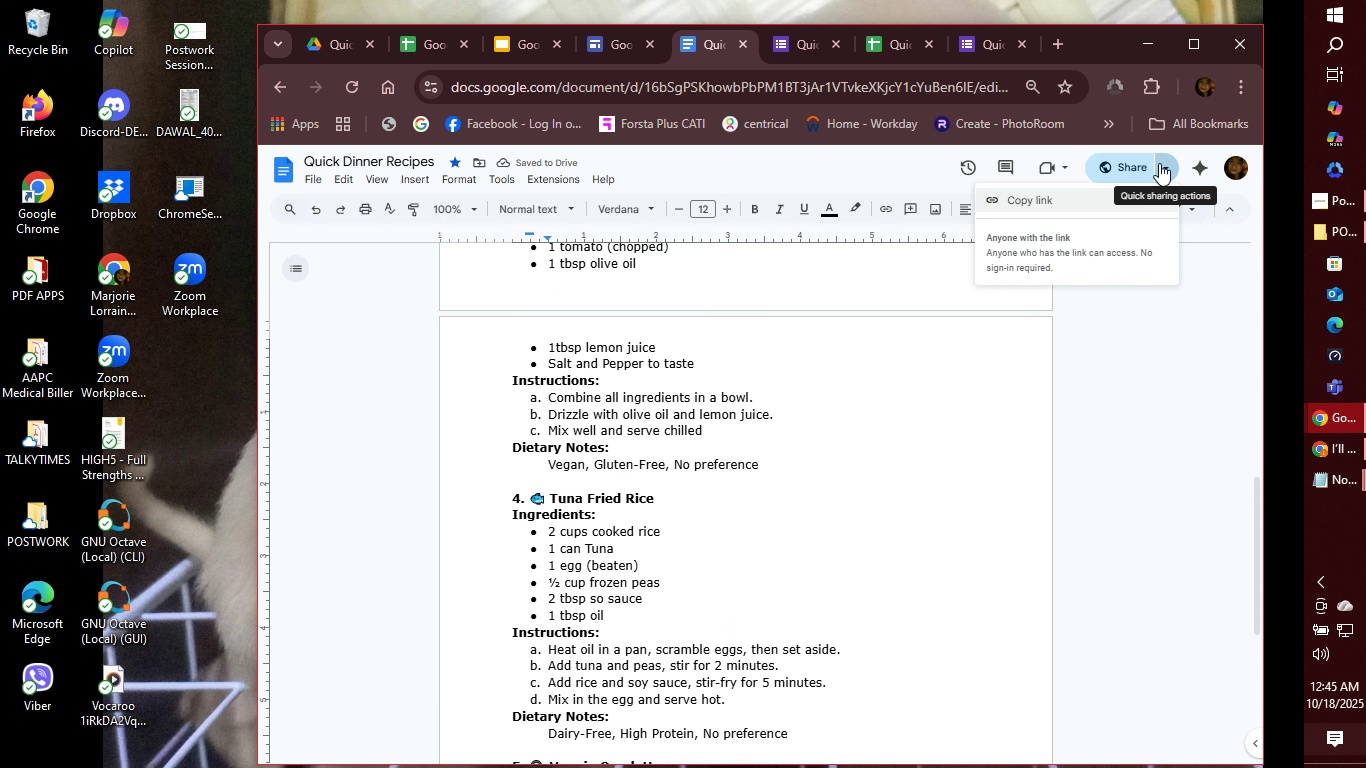 
left_click([918, 579])
 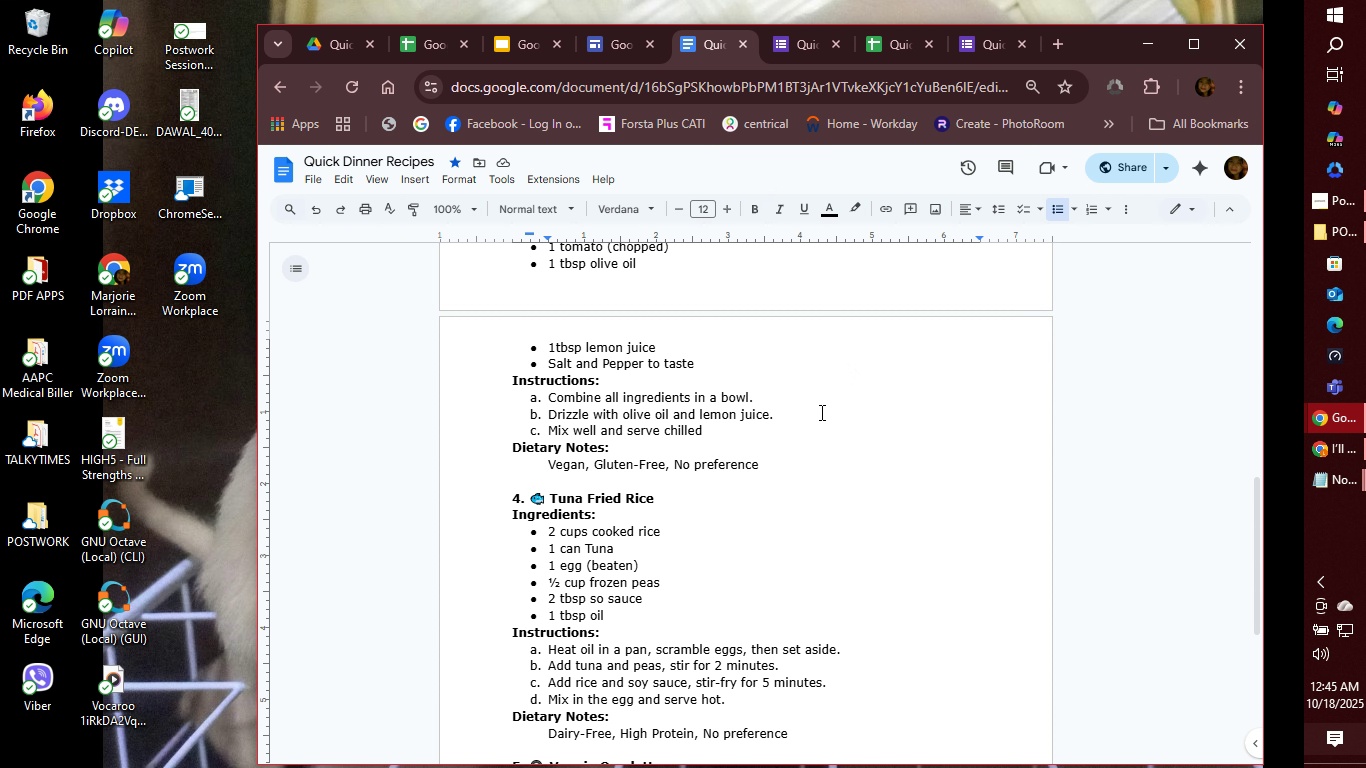 
mouse_move([503, 205])
 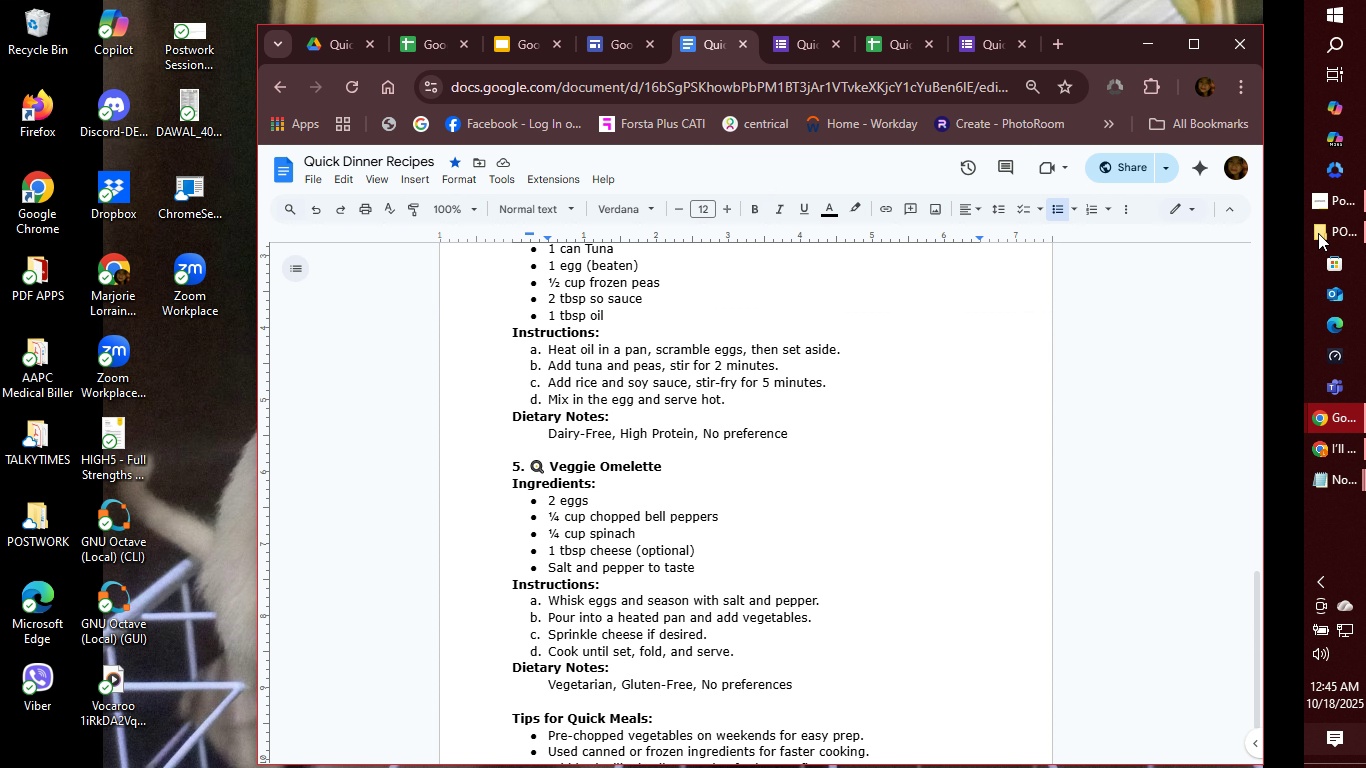 
scroll: coordinate [843, 482], scroll_direction: down, amount: 3.0
 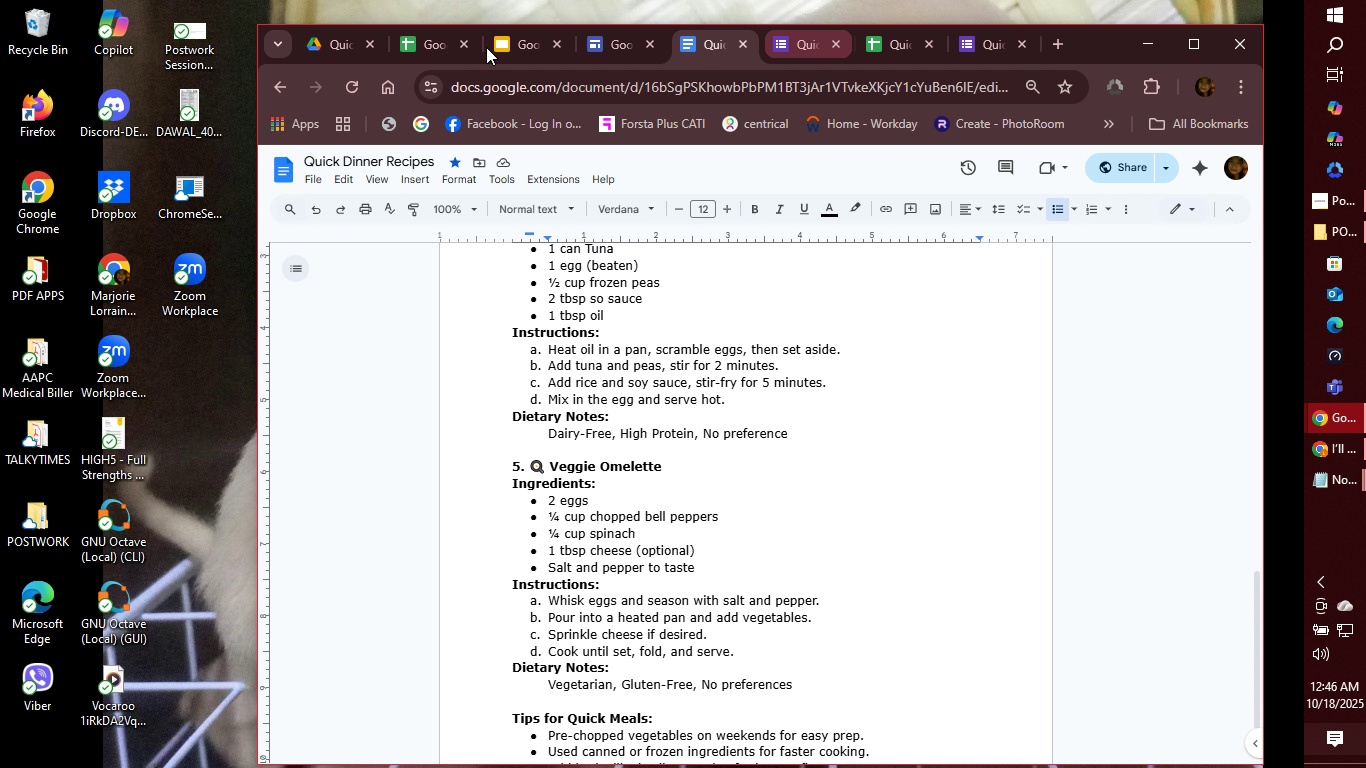 
wait(9.35)
 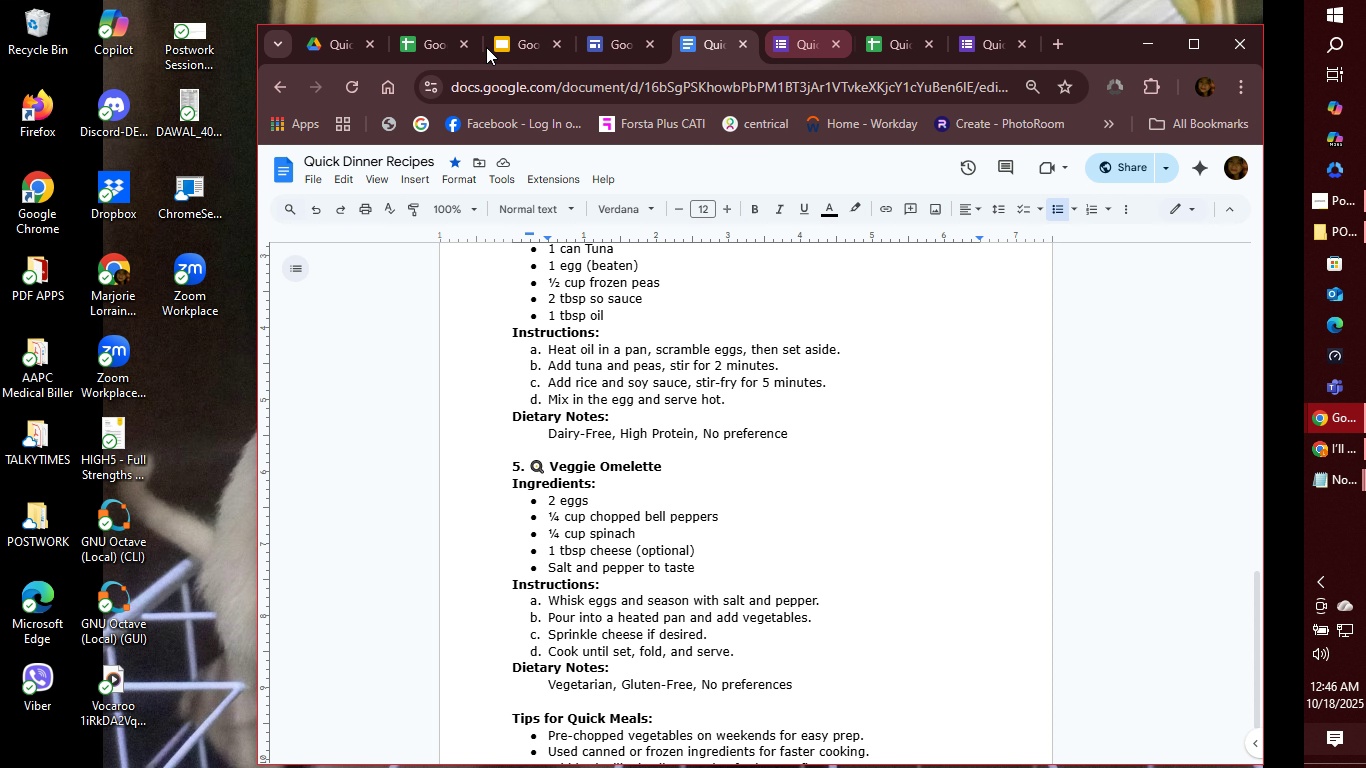 
left_click([1209, 297])
 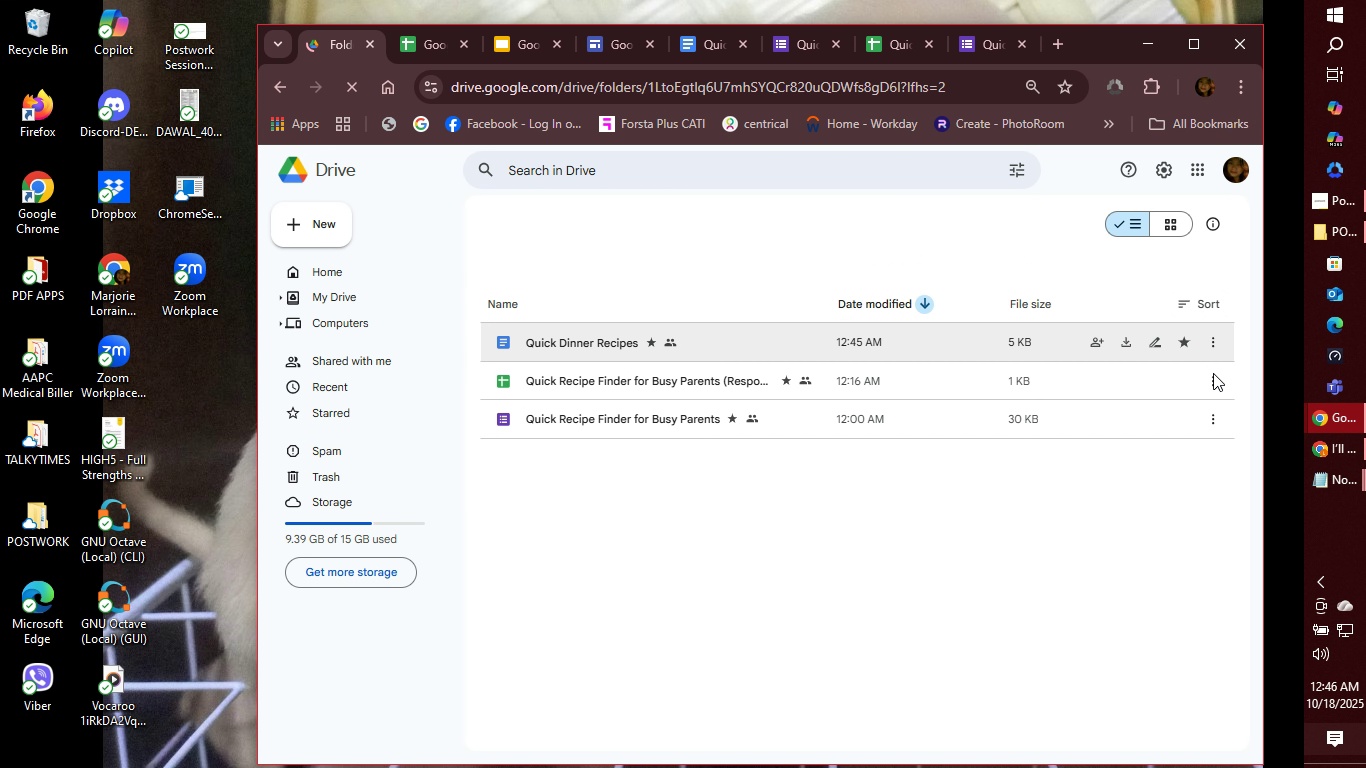 
left_click([1213, 378])
 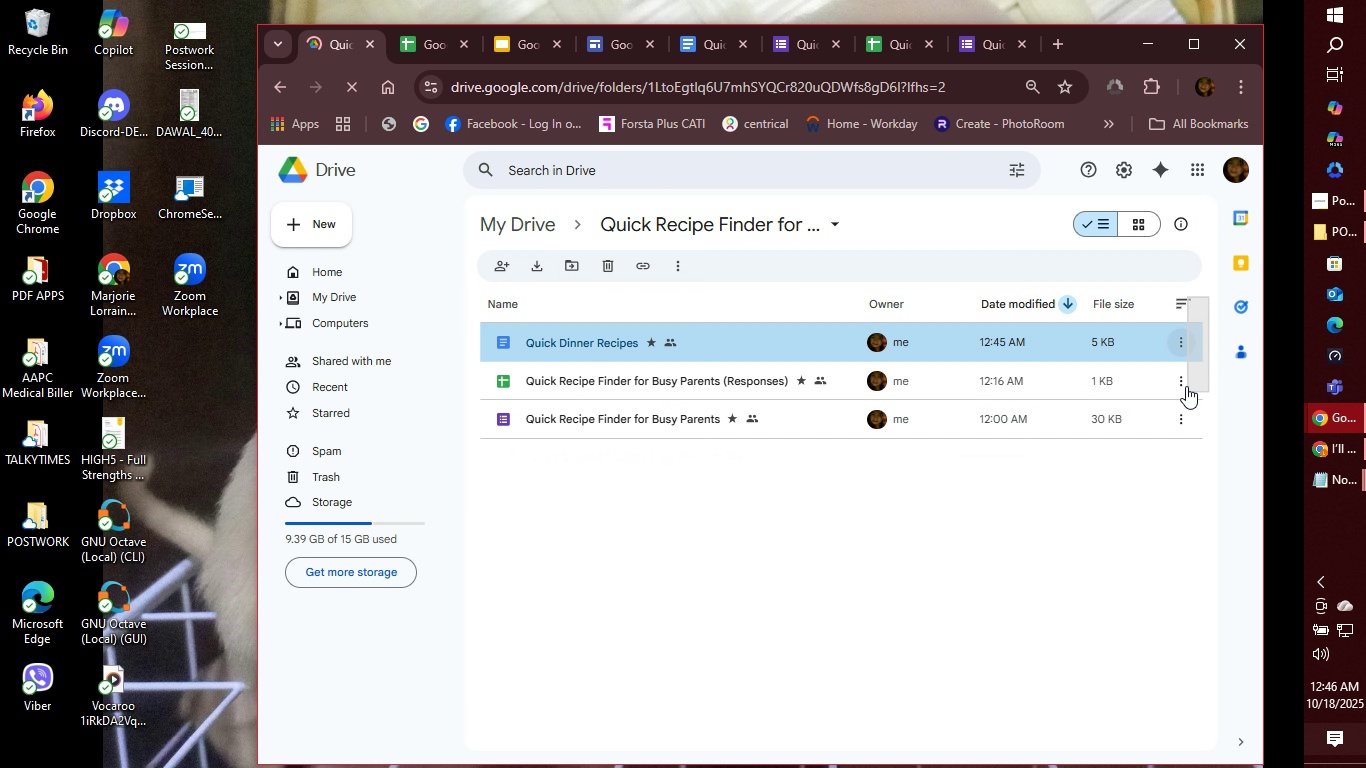 
left_click([1183, 380])
 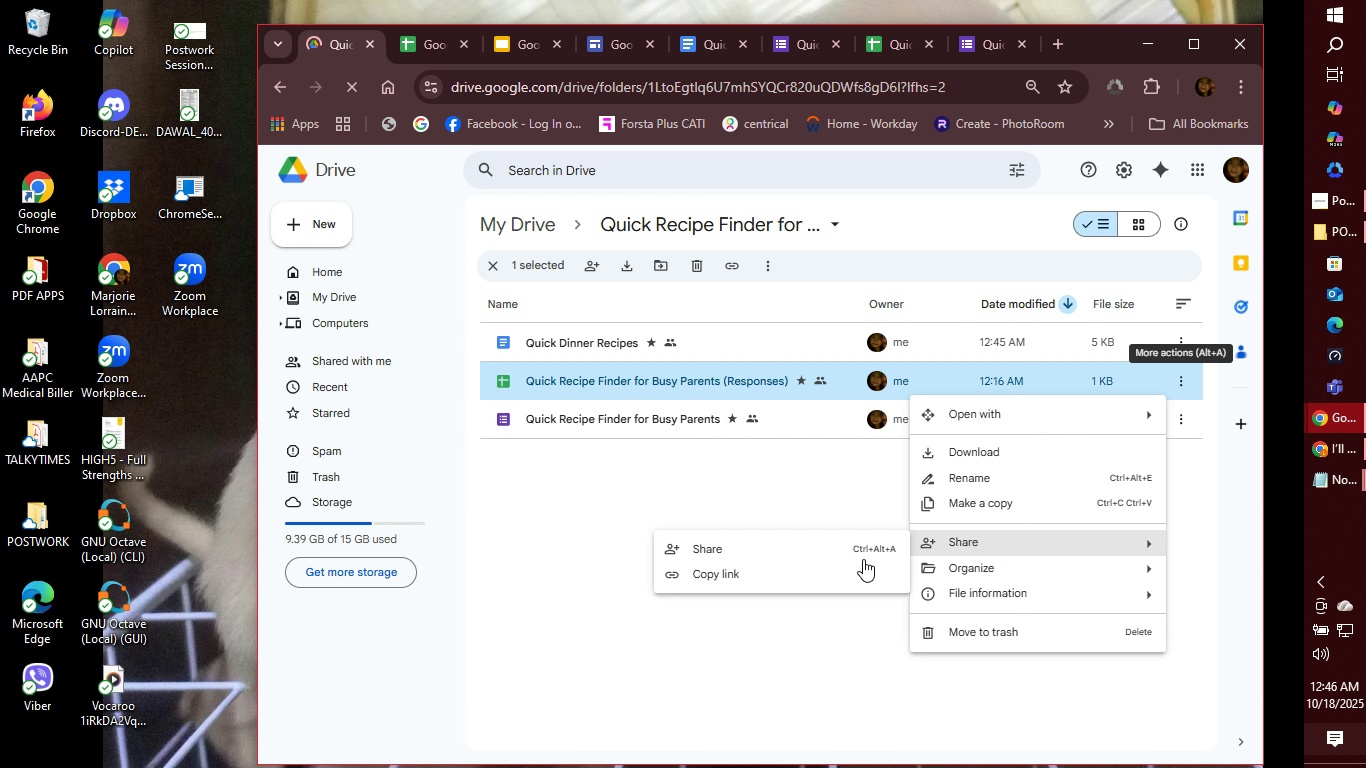 
left_click([844, 547])
 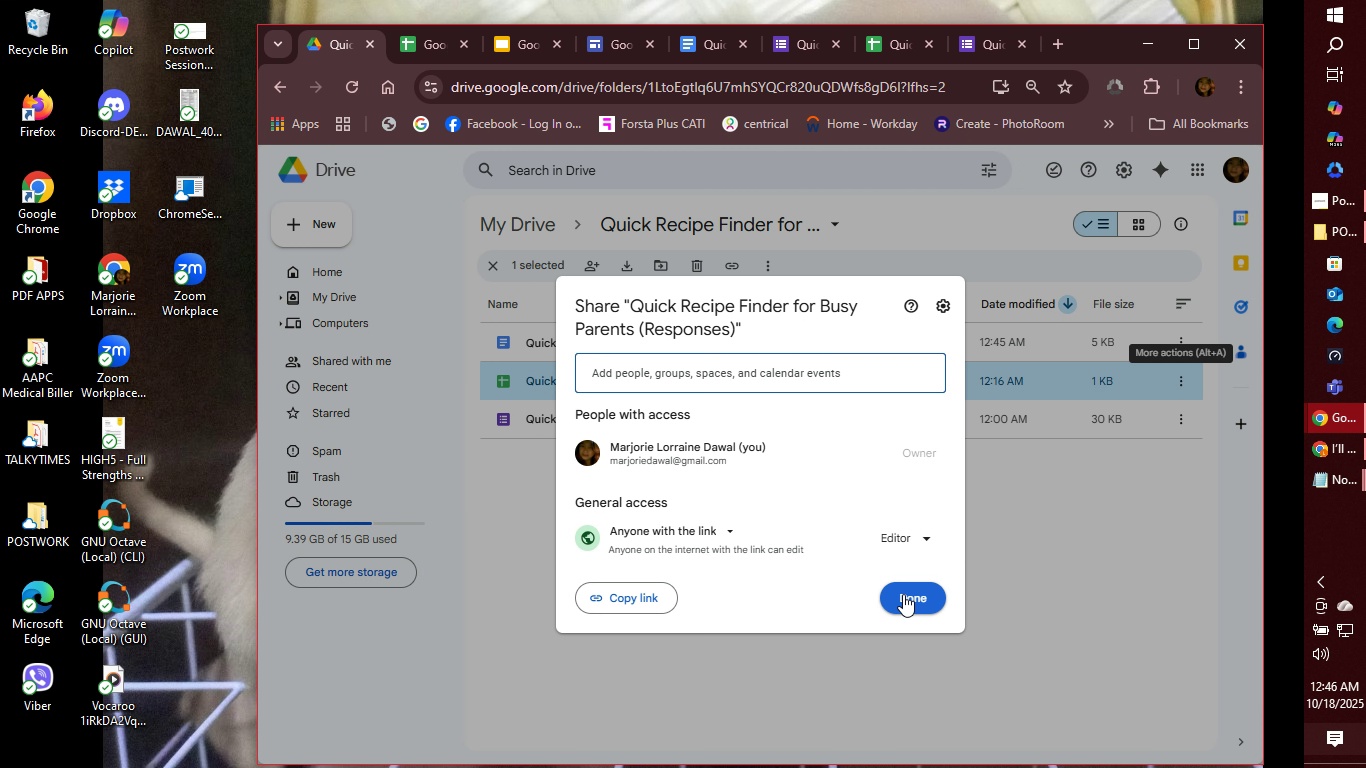 